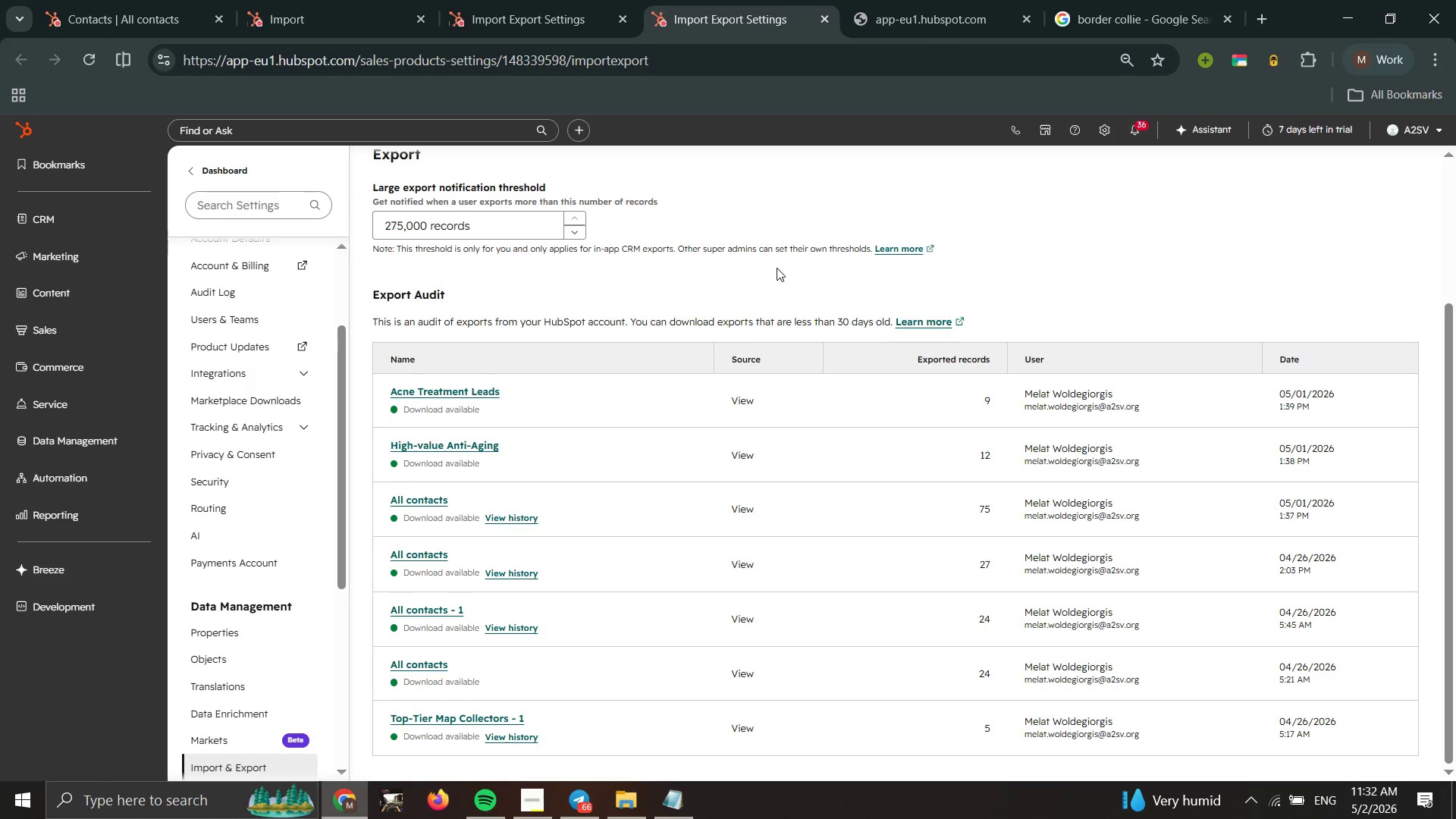 
wait(6.98)
 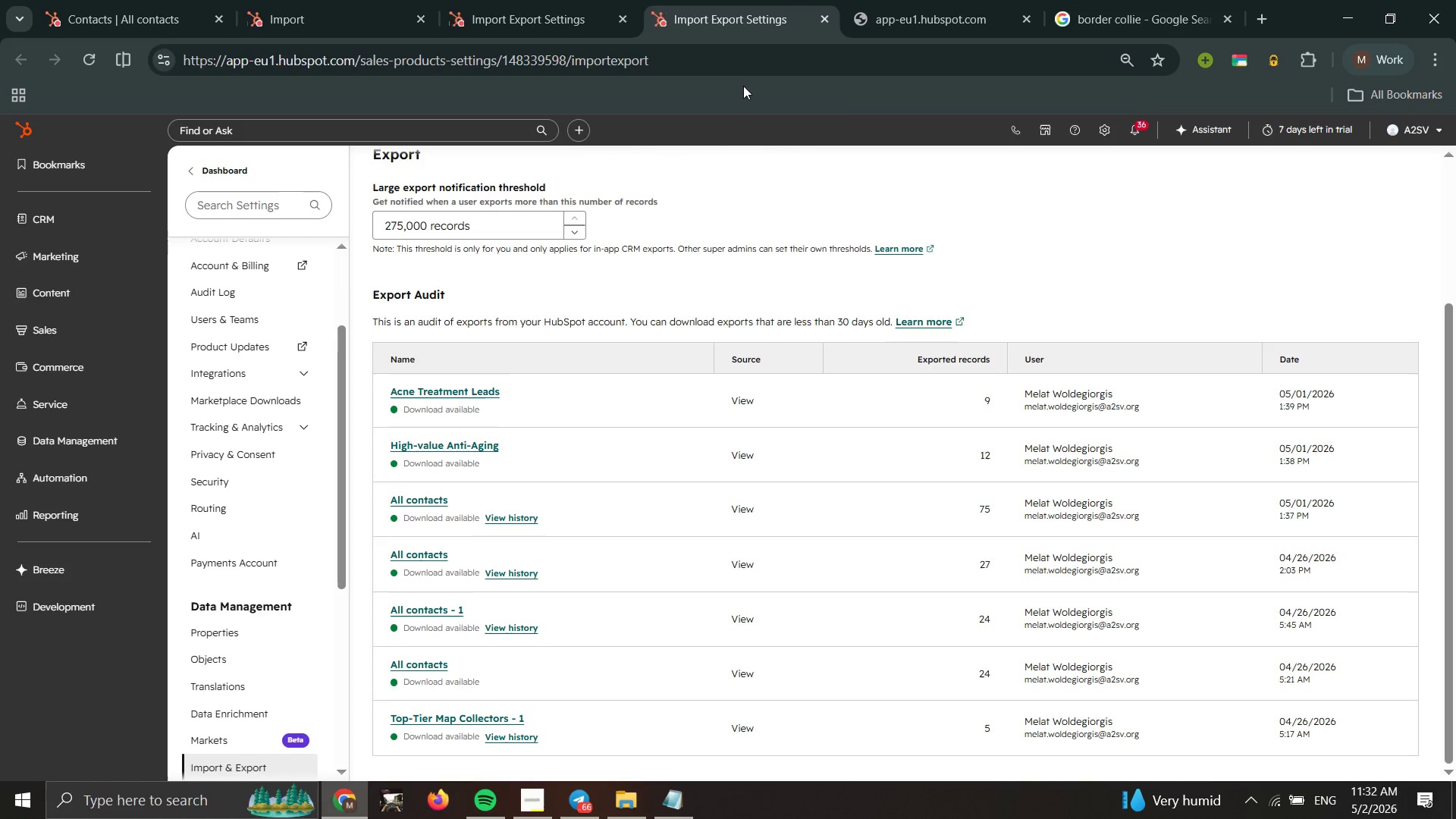 
scroll: coordinate [793, 196], scroll_direction: down, amount: 4.0
 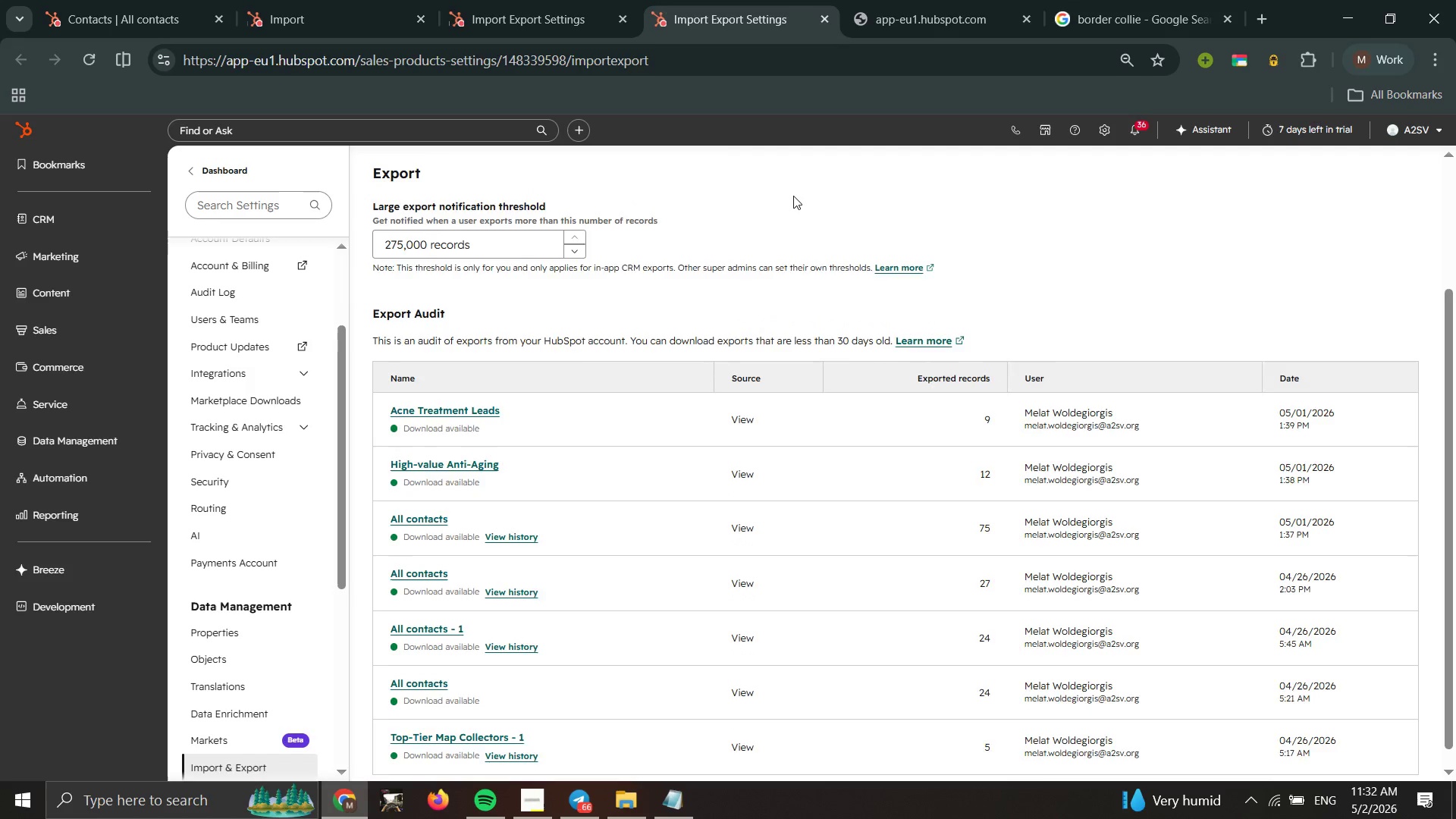 
scroll: coordinate [793, 196], scroll_direction: none, amount: 0.0
 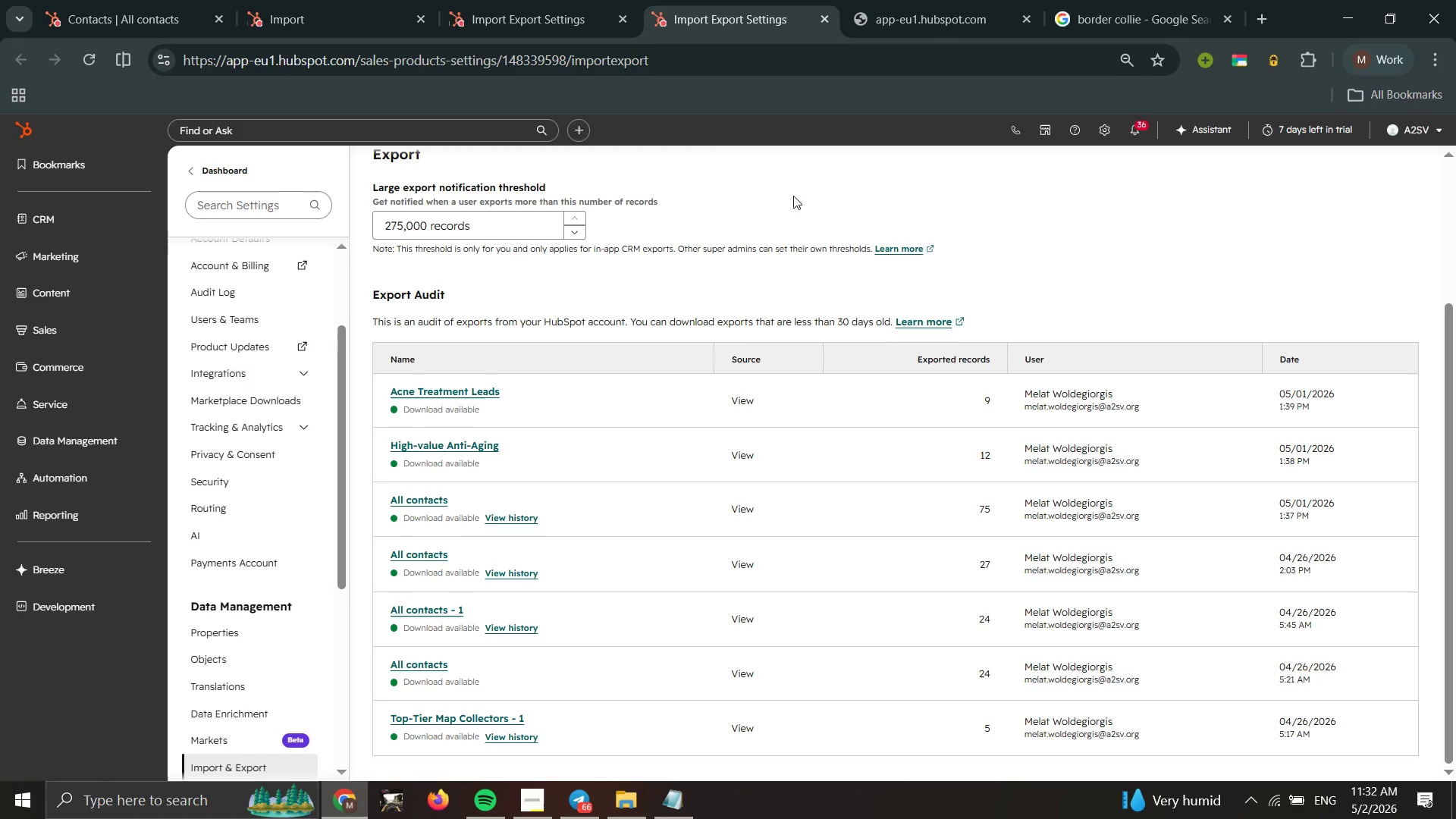 
scroll: coordinate [793, 196], scroll_direction: down, amount: 6.0
 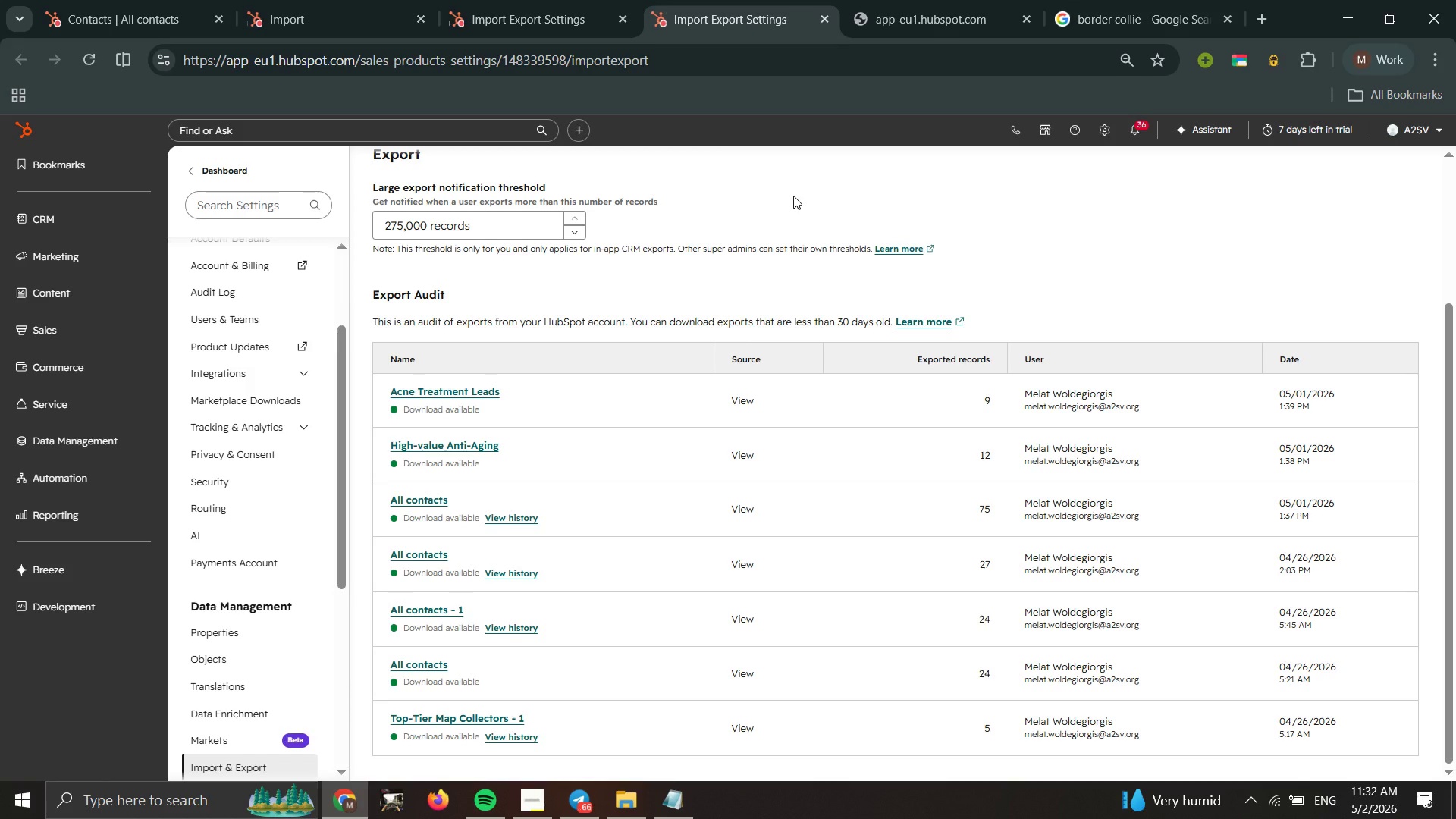 
scroll: coordinate [793, 196], scroll_direction: up, amount: 3.0
 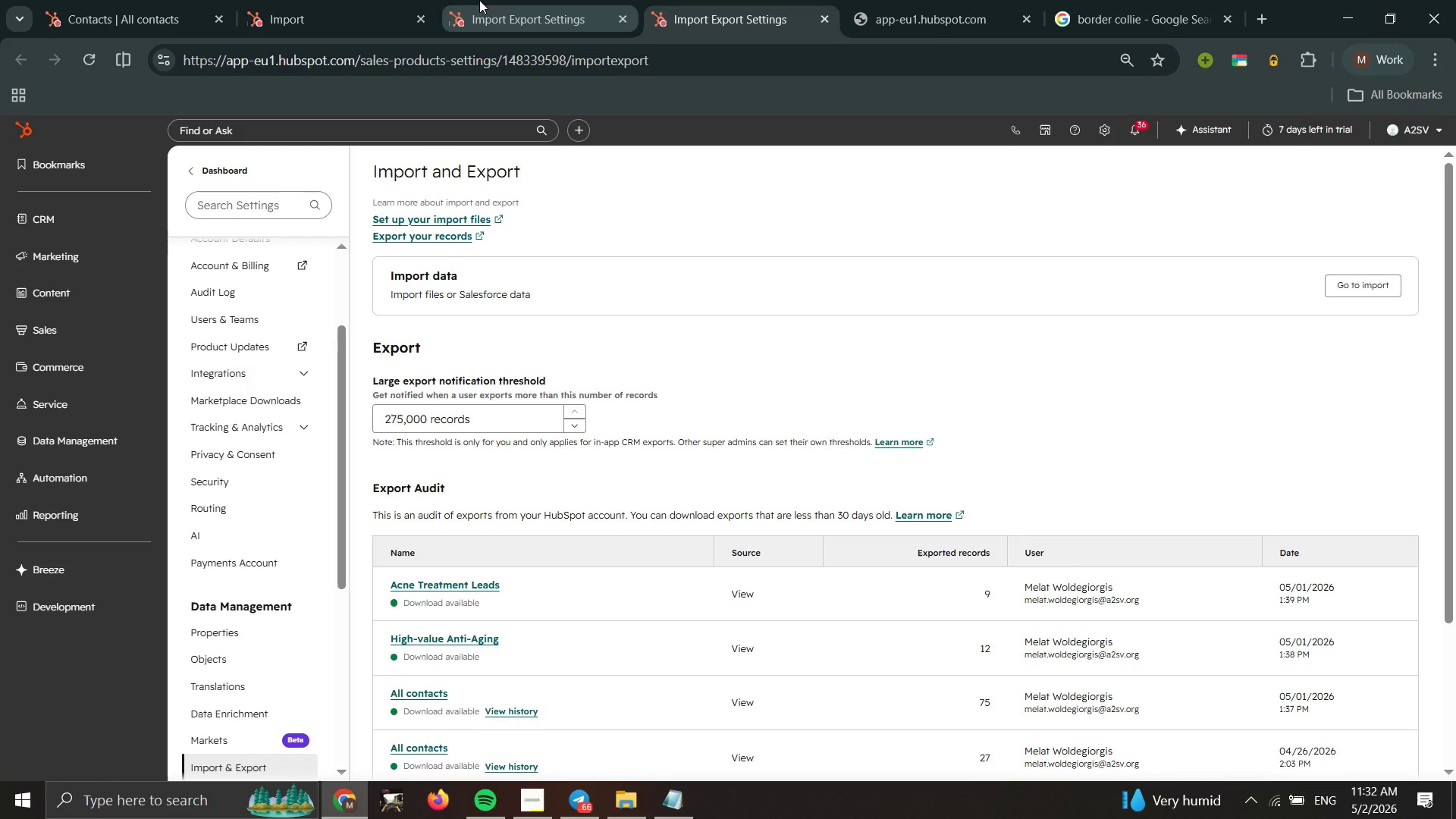 
left_click([482, 0])
 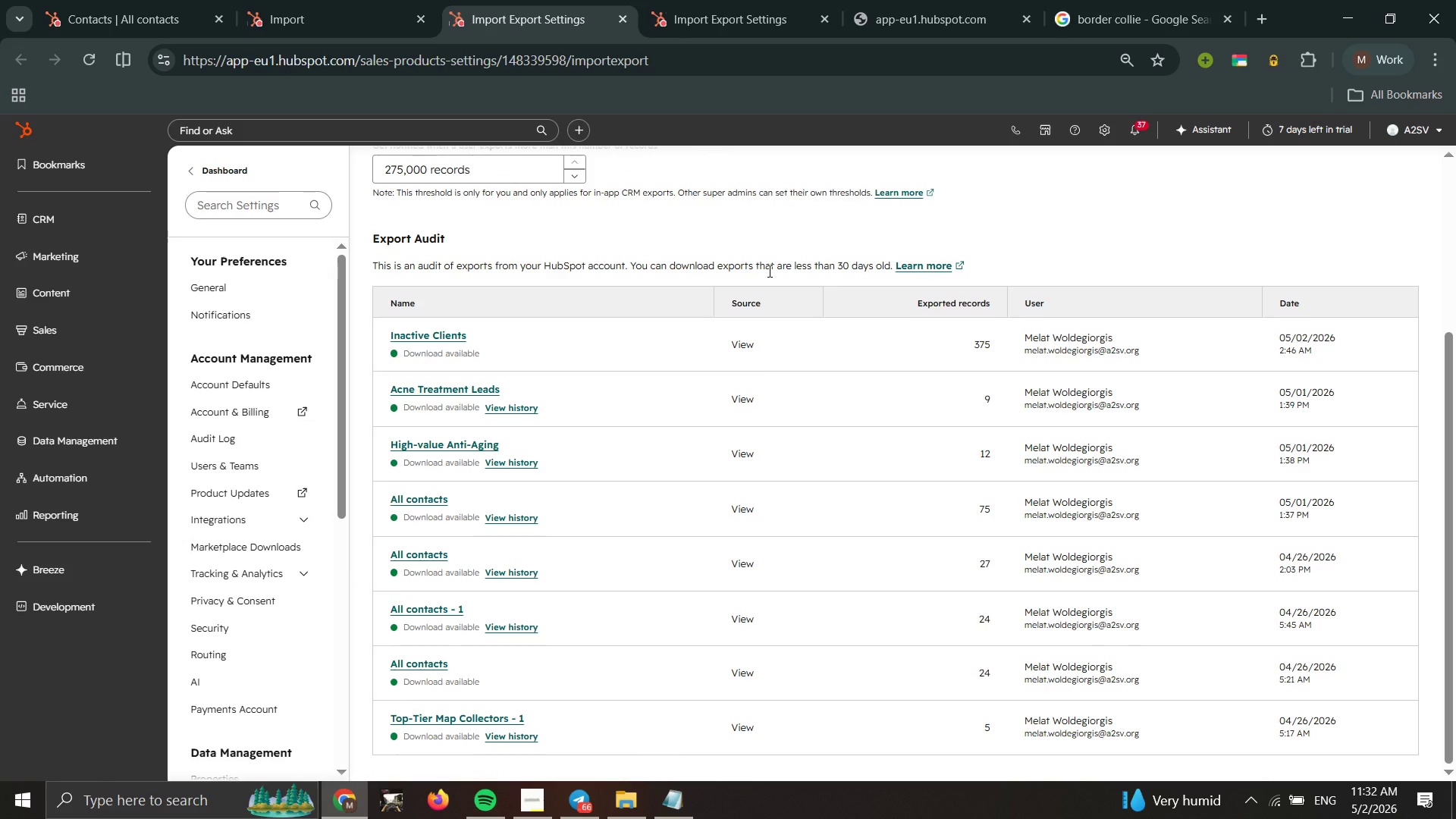 
wait(8.76)
 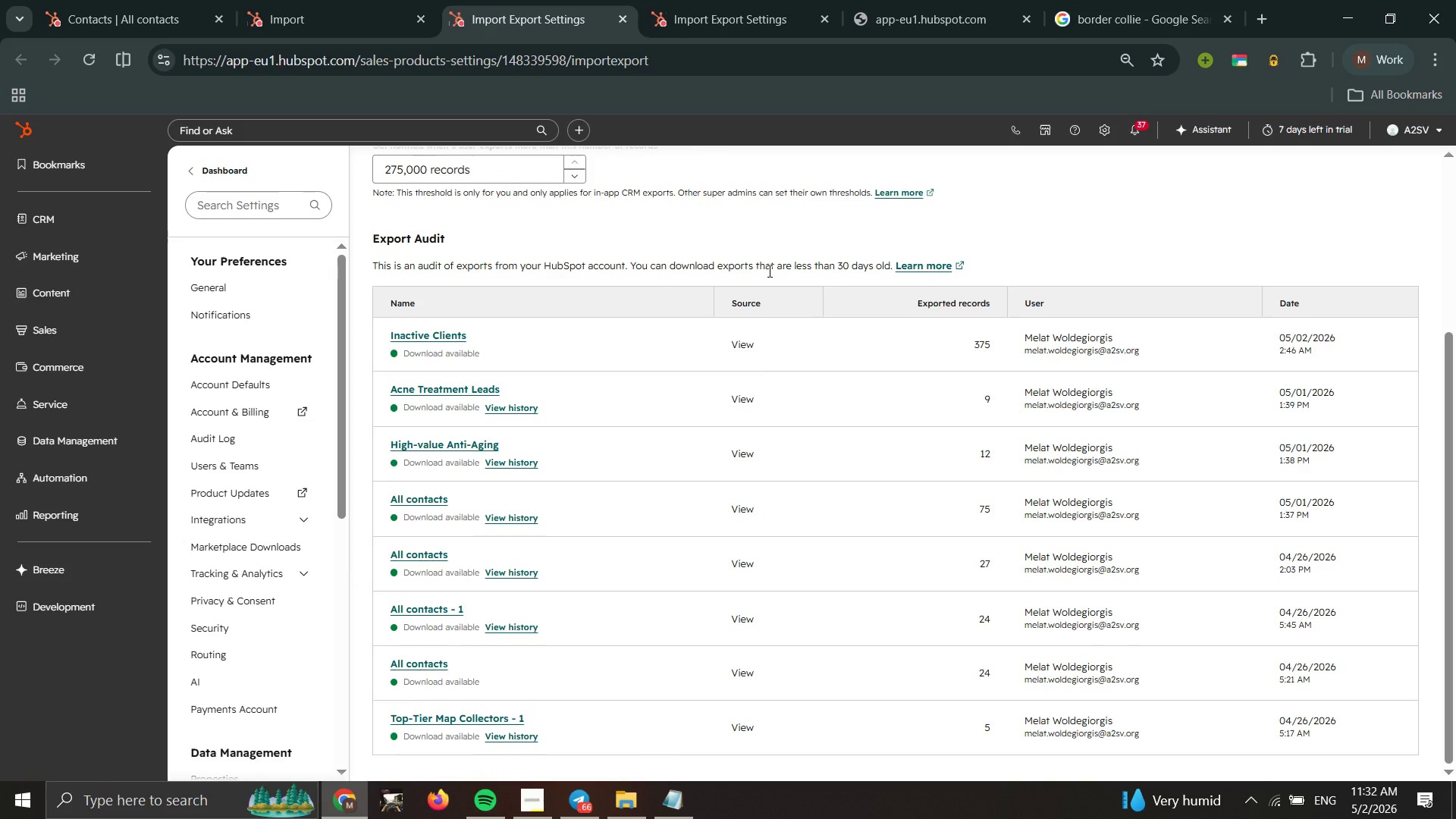 
scroll: coordinate [566, 520], scroll_direction: none, amount: 0.0
 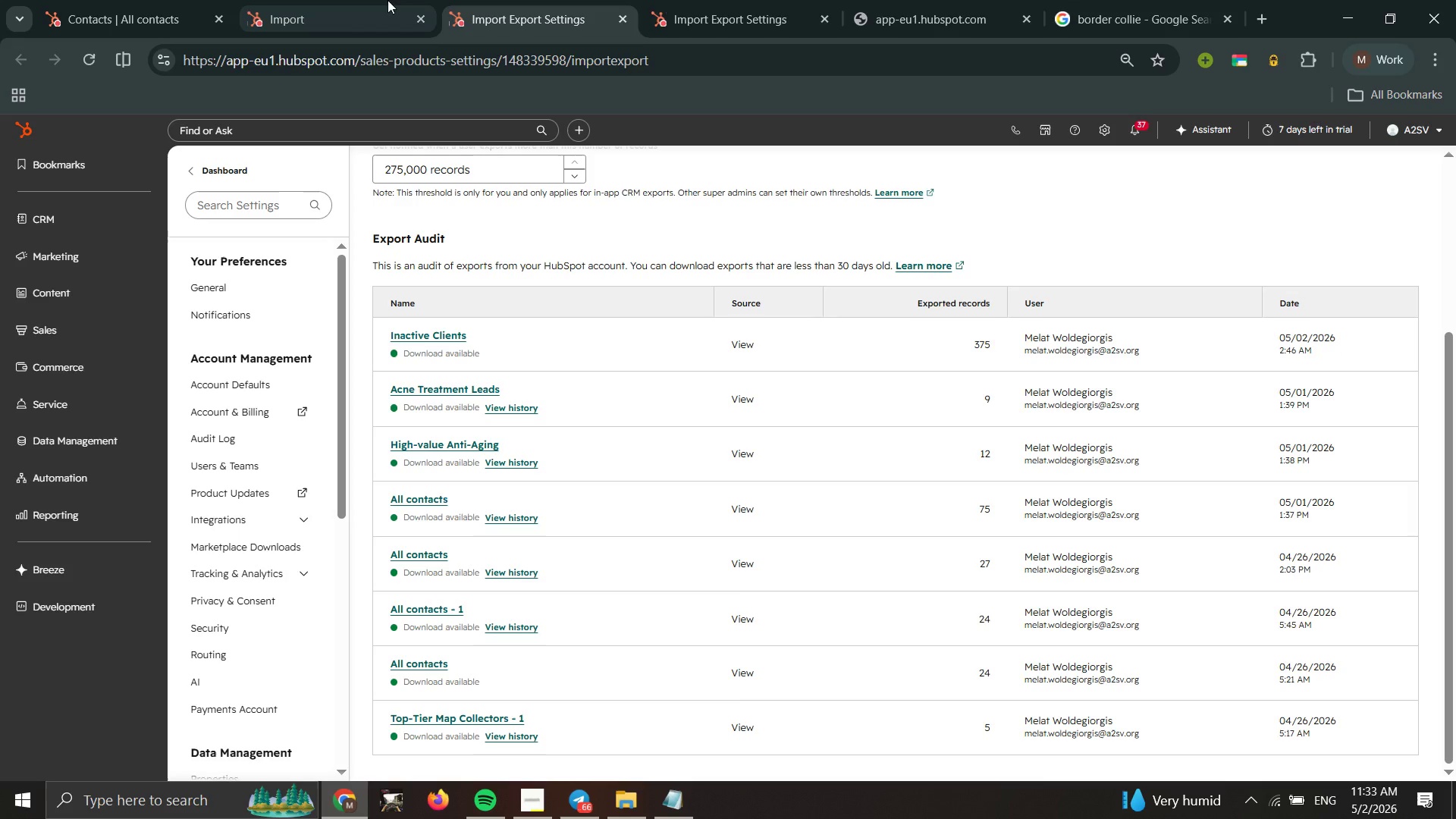 
left_click([362, 0])
 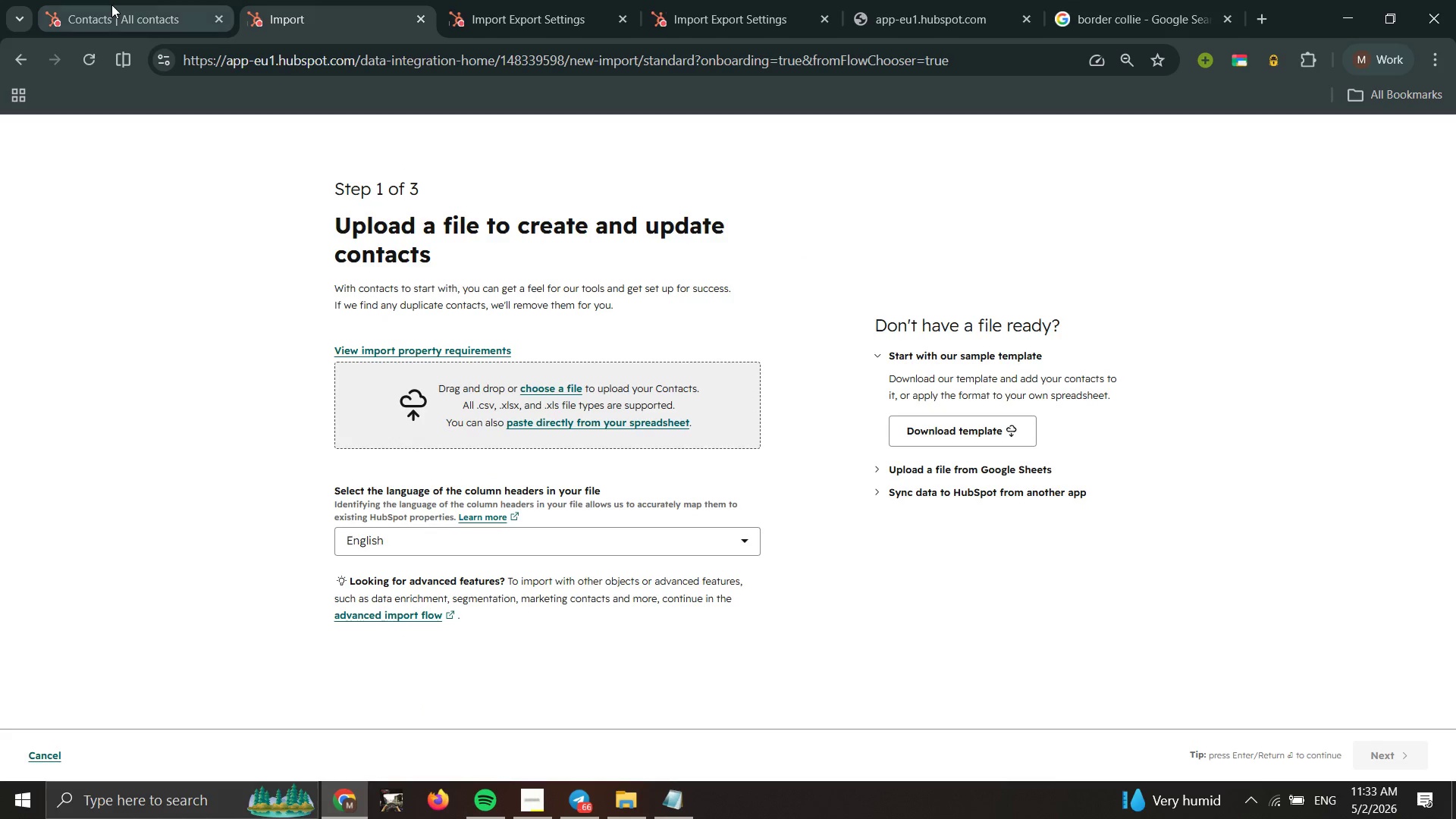 
left_click_drag(start_coordinate=[111, 5], to_coordinate=[102, 0])
 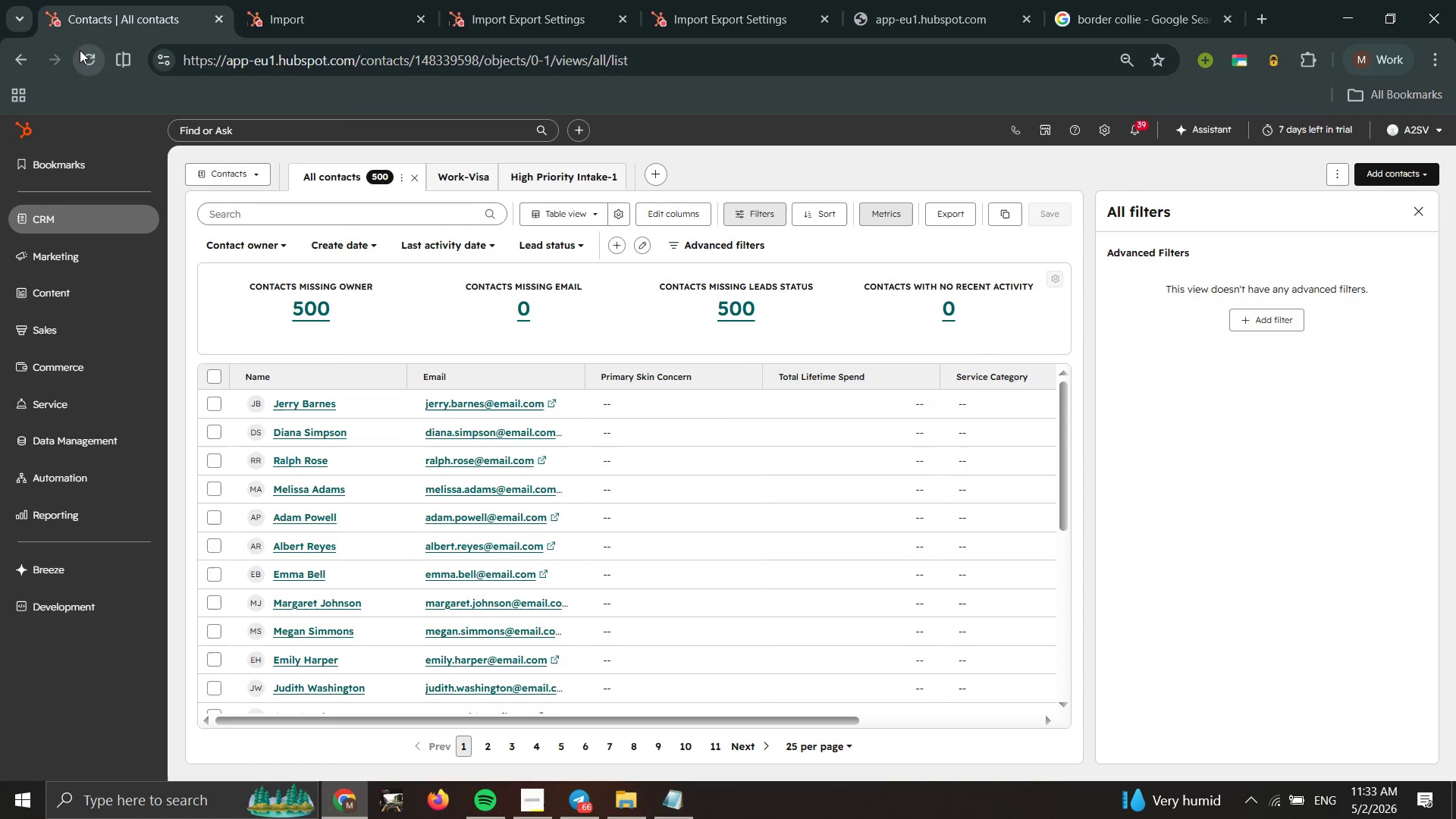 
scroll: coordinate [441, 502], scroll_direction: down, amount: 19.0
 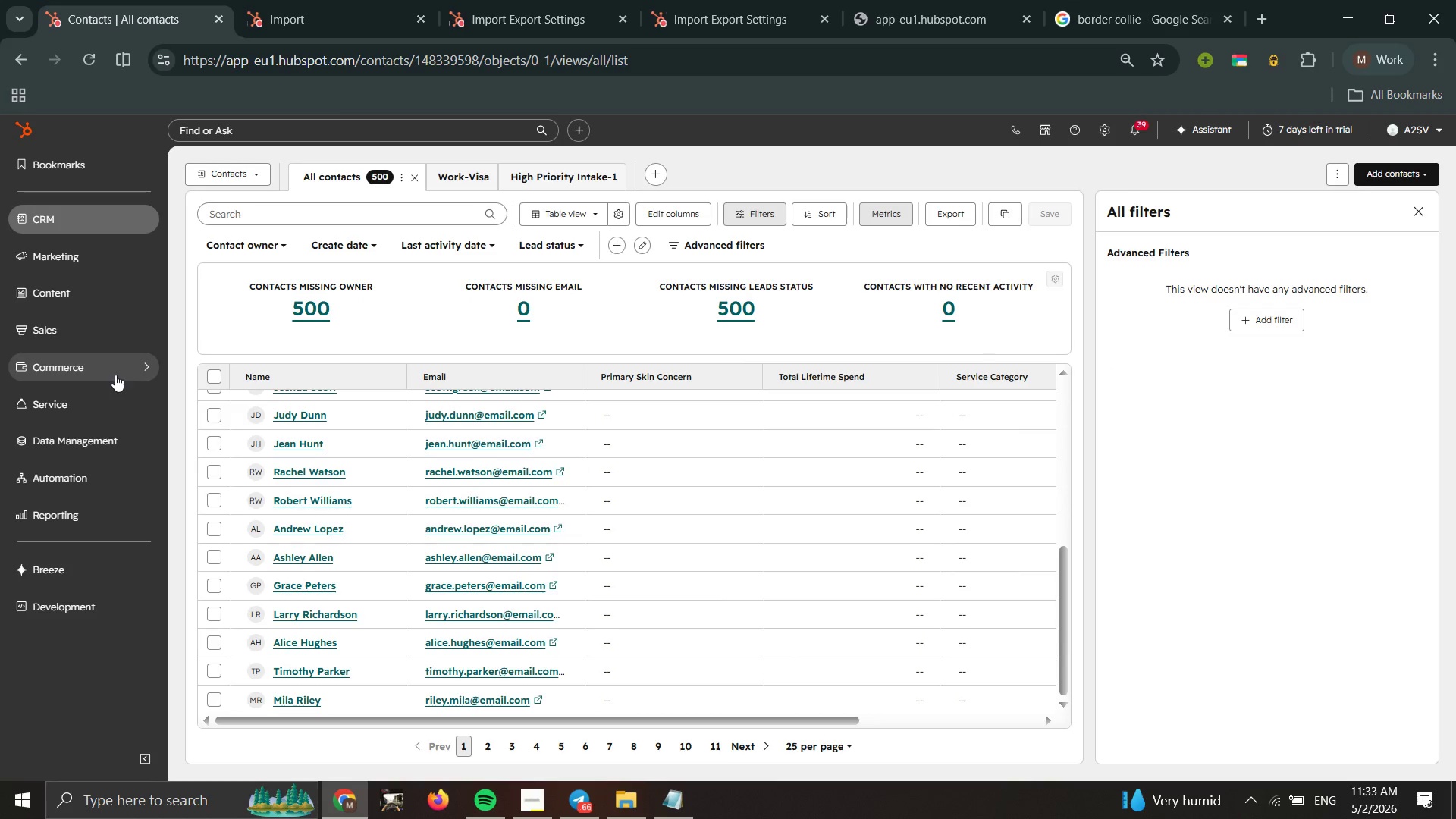 
scroll: coordinate [115, 375], scroll_direction: up, amount: 3.0
 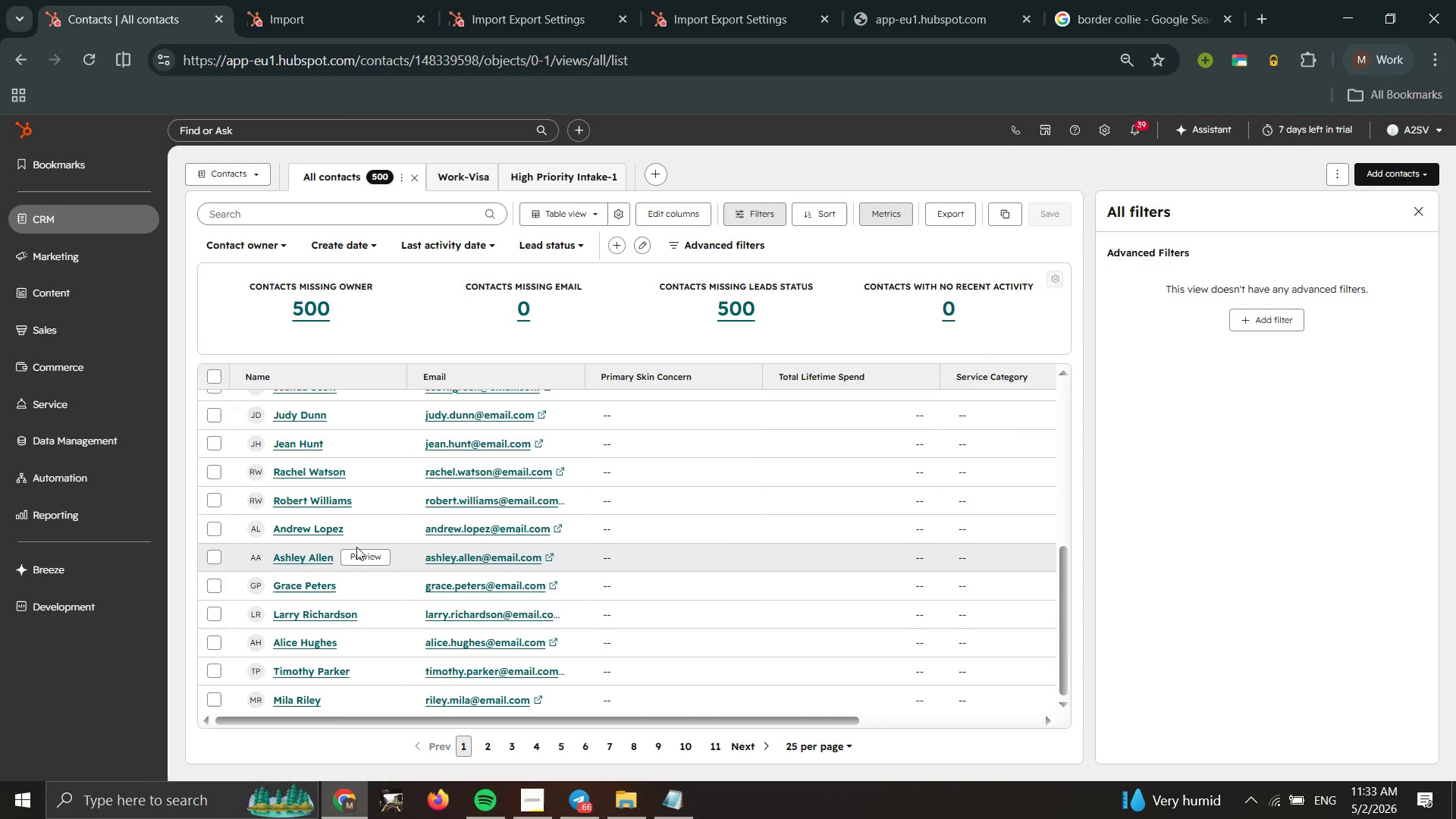 
scroll: coordinate [358, 547], scroll_direction: down, amount: 4.0
 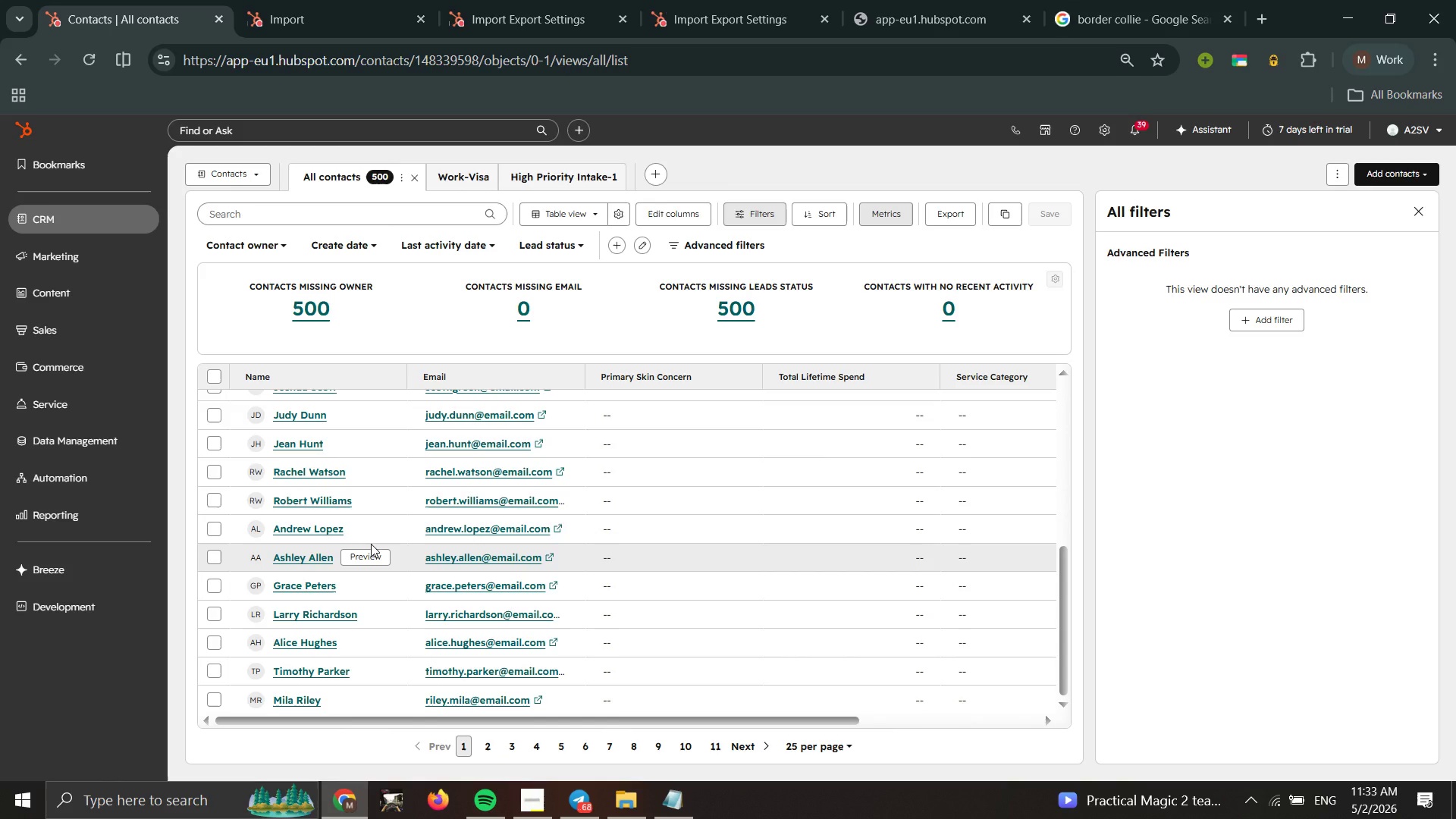 
wait(17.04)
 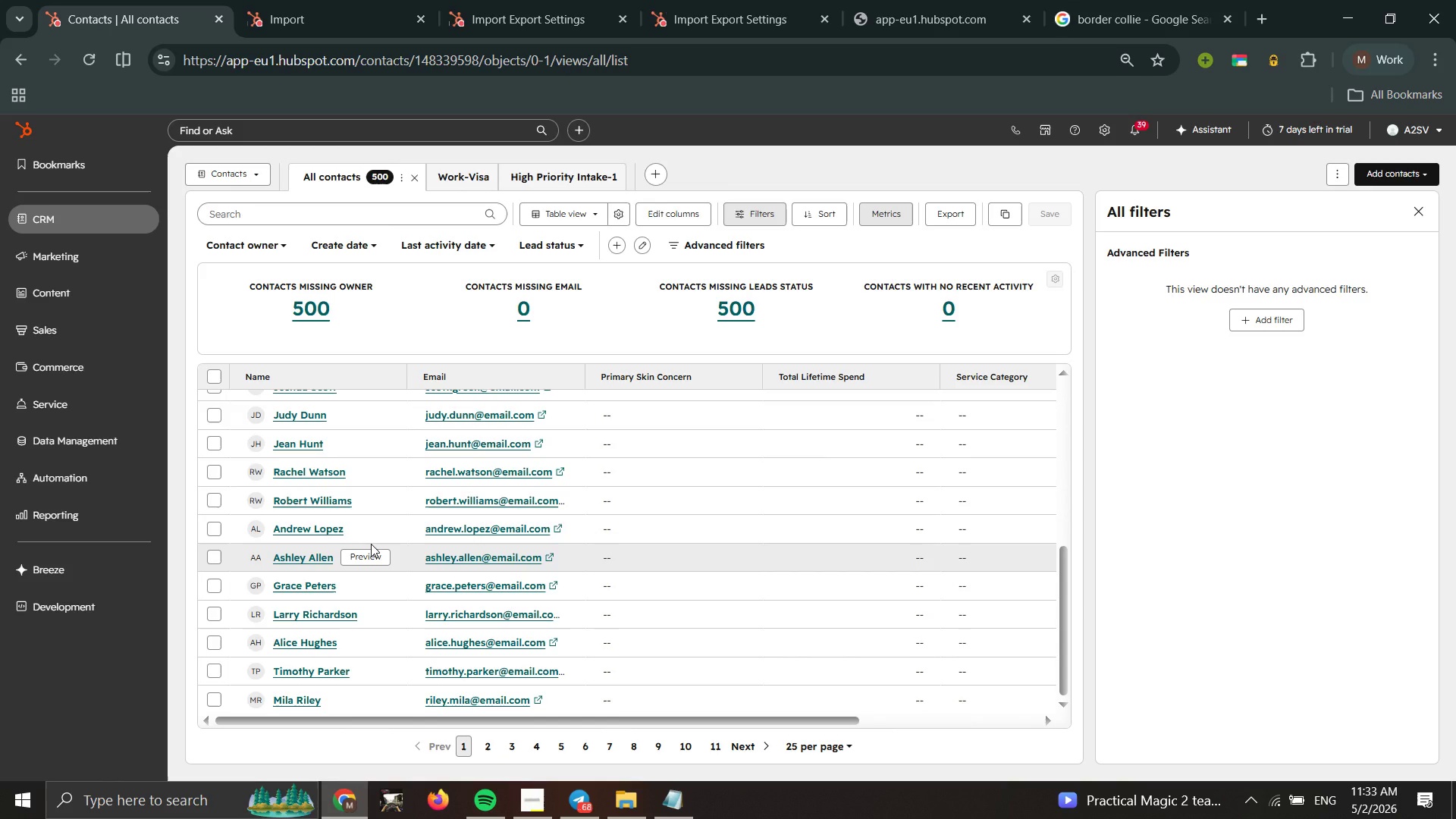 
scroll: coordinate [372, 544], scroll_direction: down, amount: 1.0
 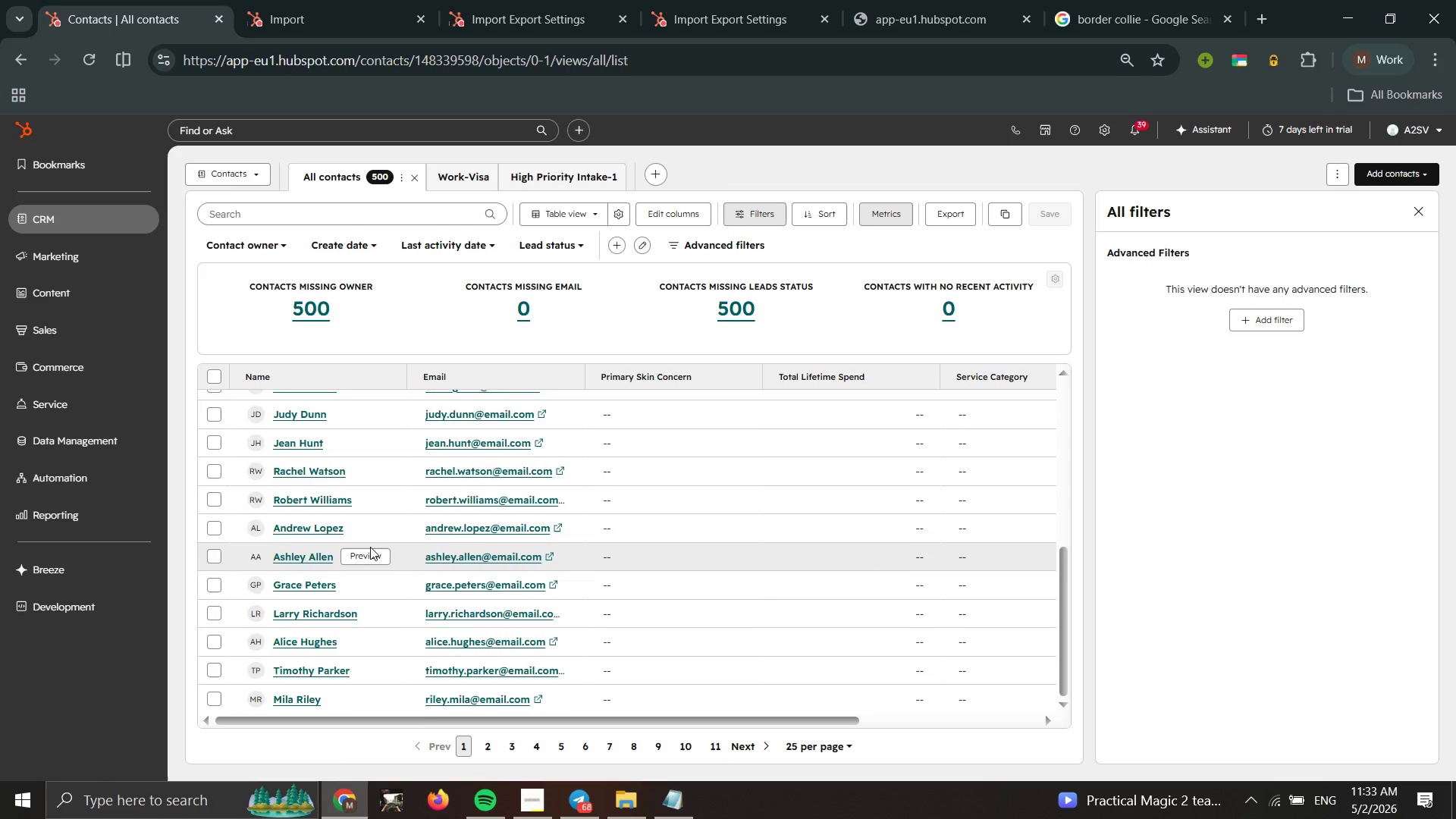 
scroll: coordinate [370, 547], scroll_direction: none, amount: 0.0
 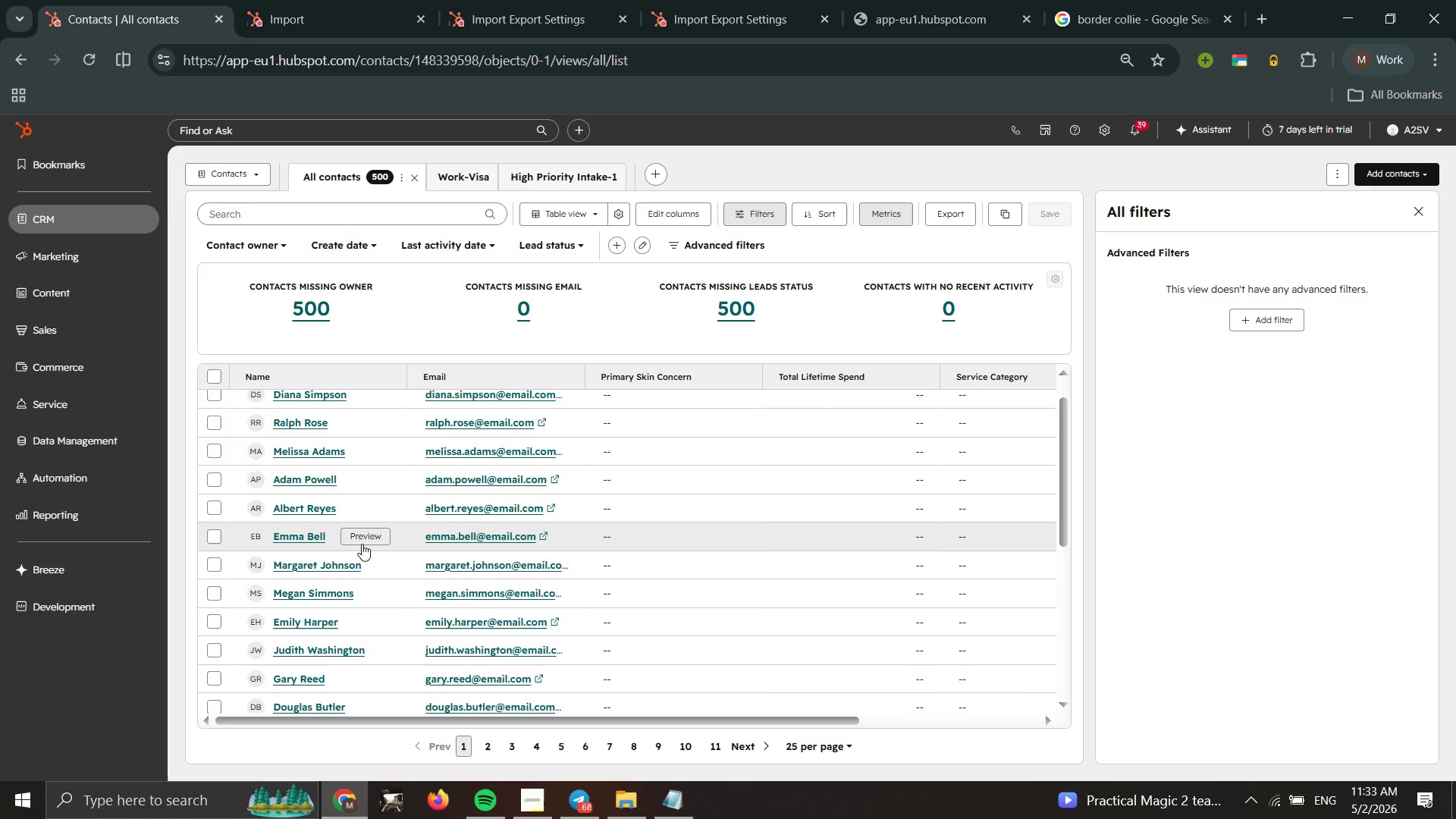 
scroll: coordinate [309, 520], scroll_direction: up, amount: 2.0
 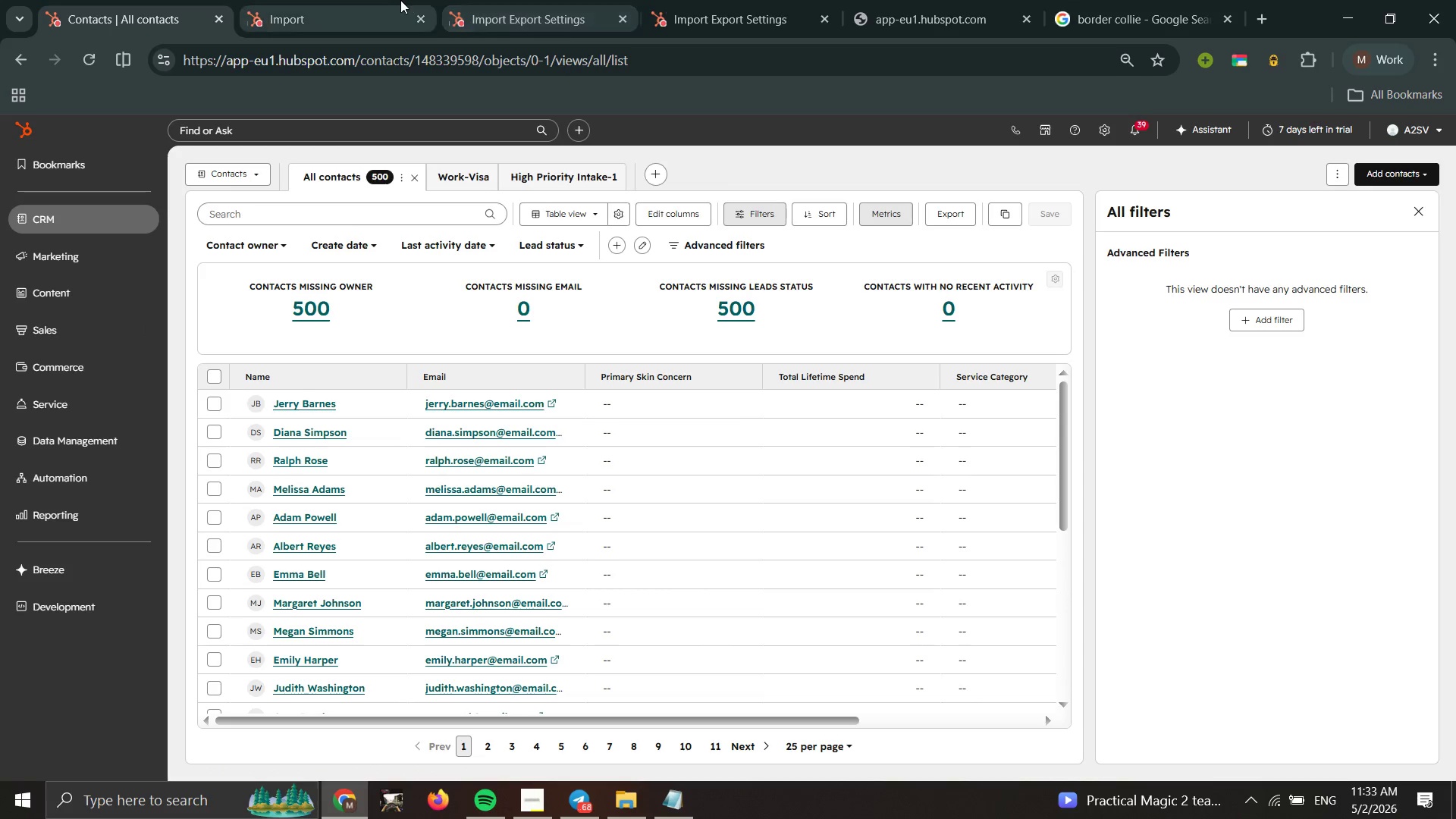 
left_click([364, 0])
 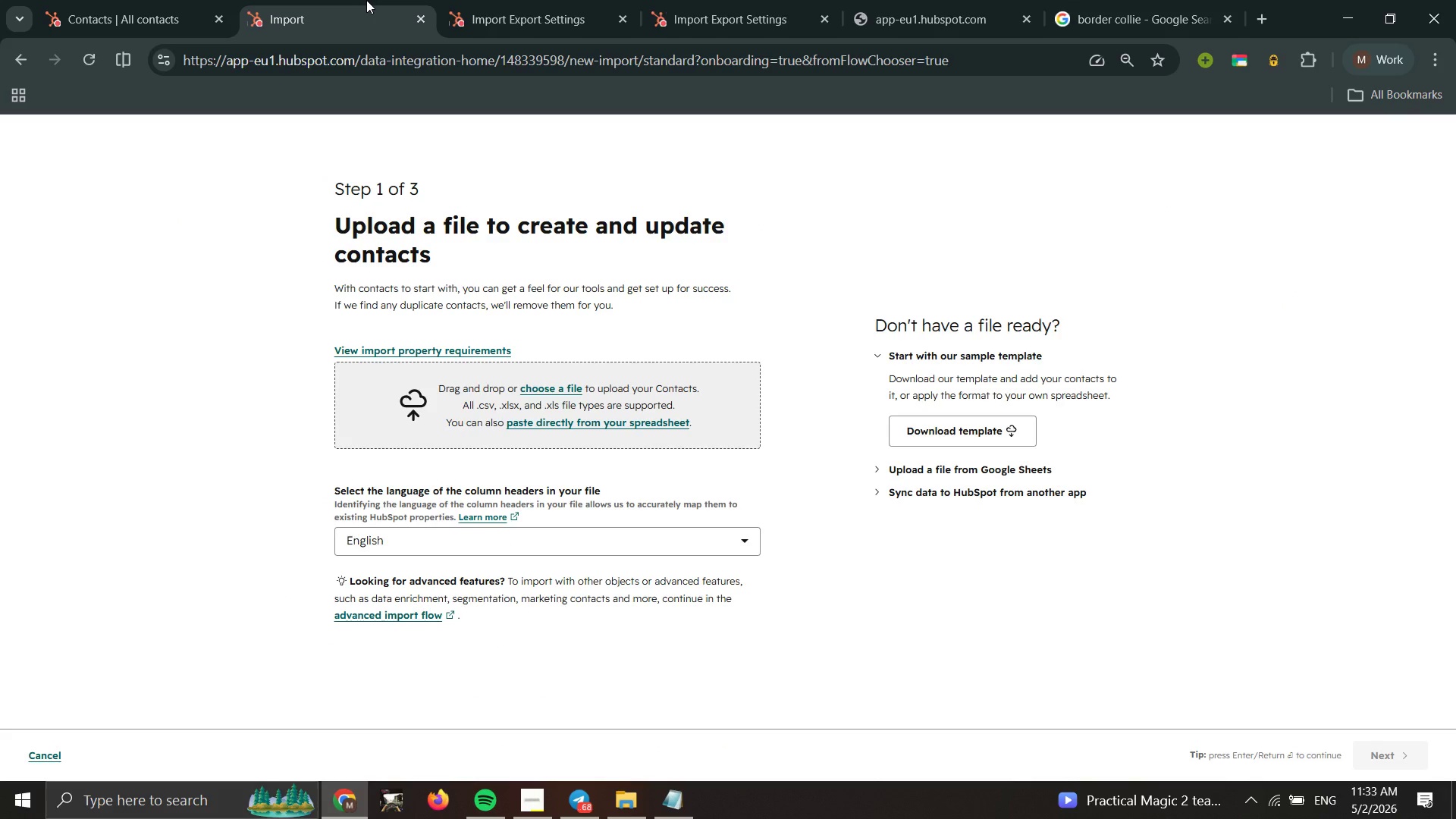 
scroll: coordinate [366, 0], scroll_direction: up, amount: 1.0
 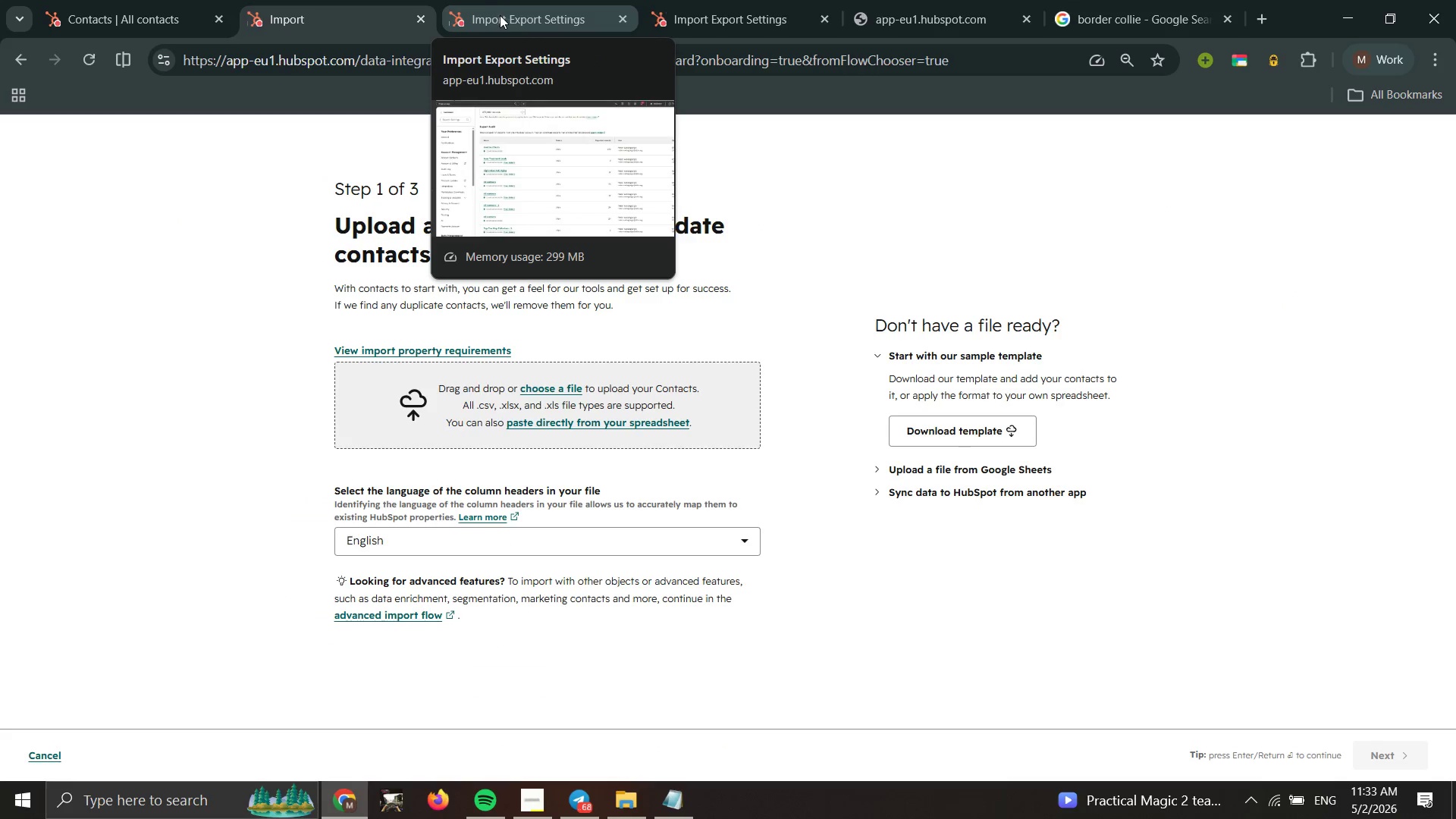 
left_click([500, 15])
 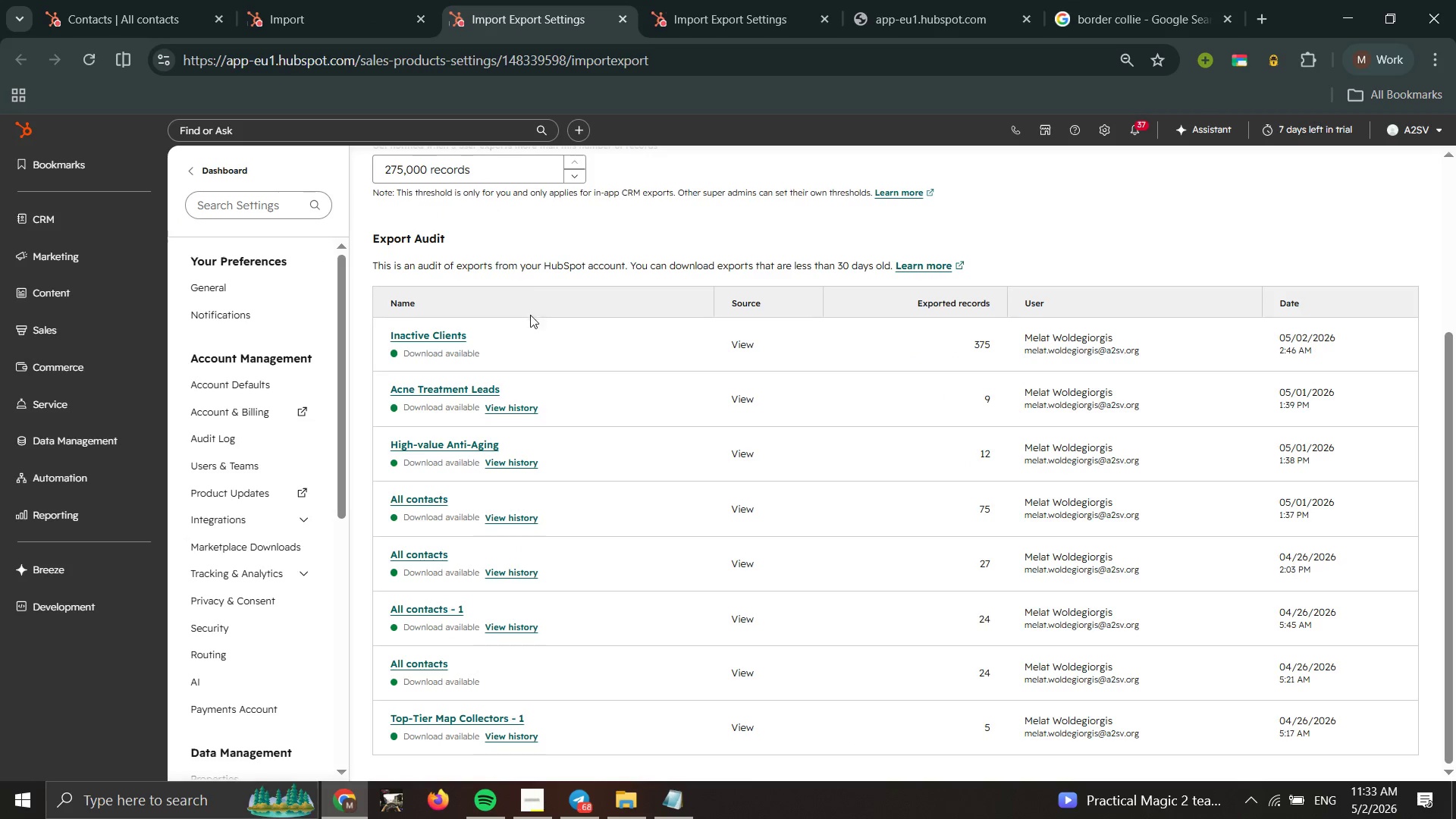 
scroll: coordinate [328, 366], scroll_direction: down, amount: 4.0
 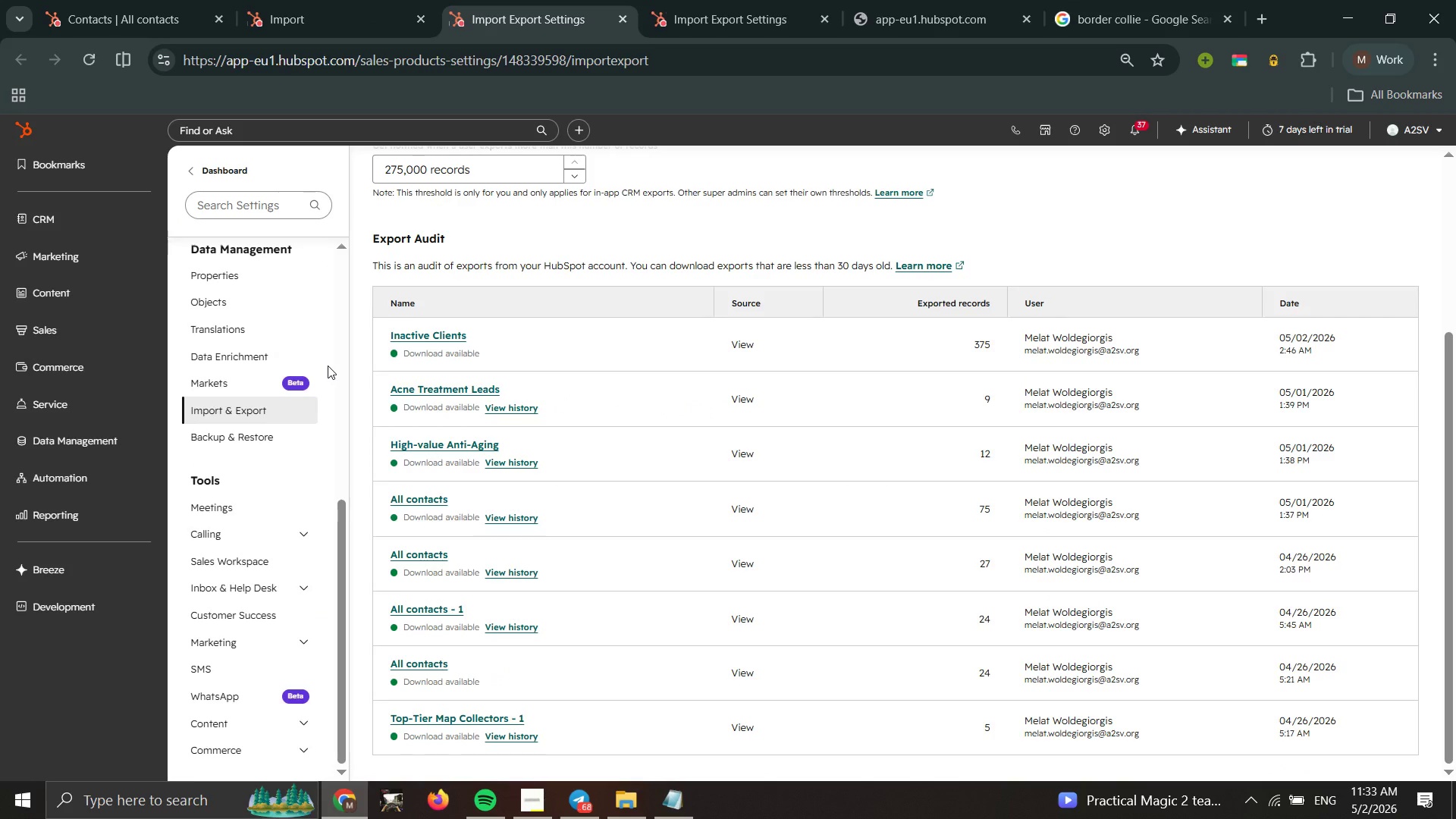 
scroll: coordinate [328, 366], scroll_direction: none, amount: 0.0
 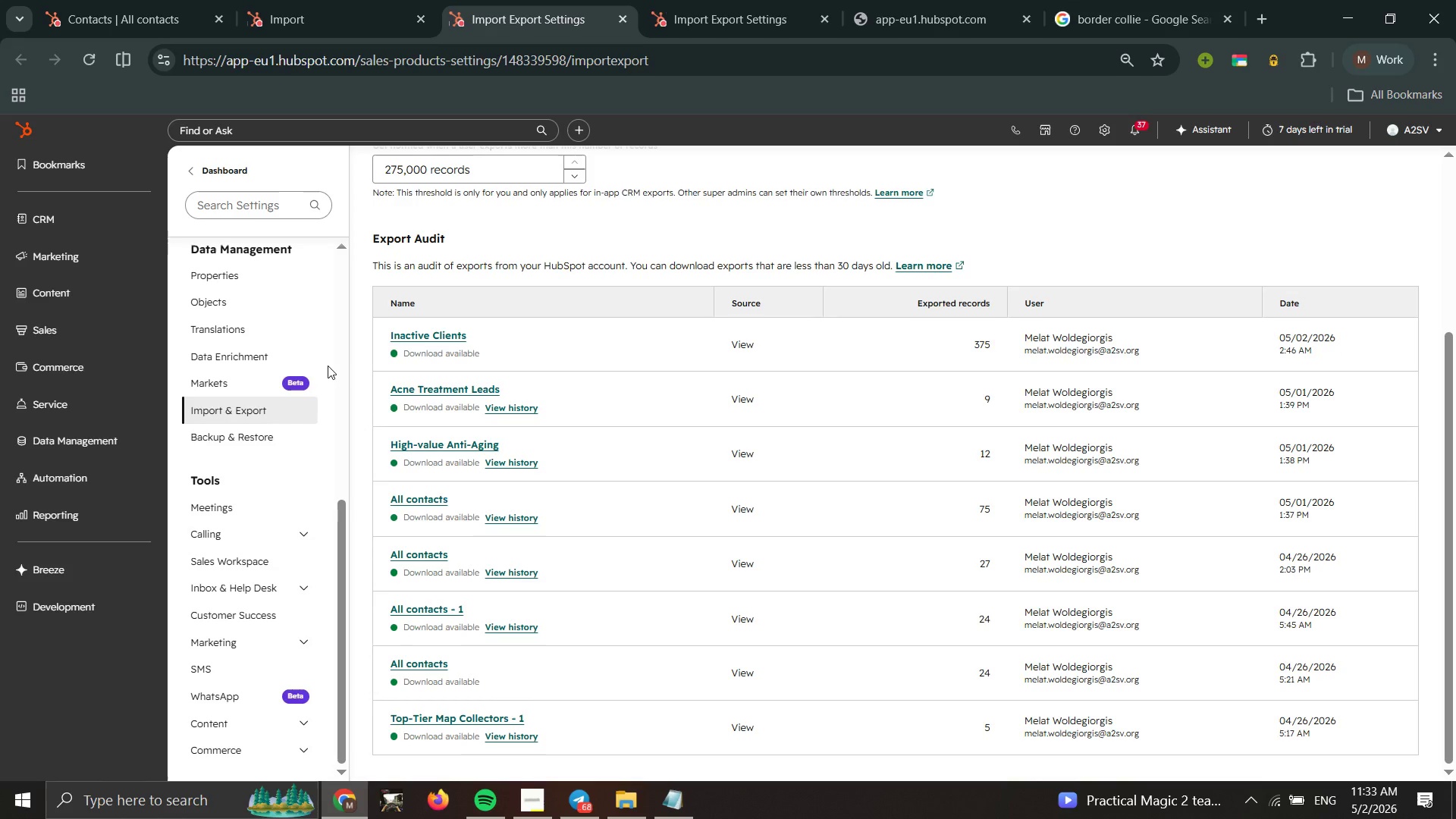 
scroll: coordinate [328, 366], scroll_direction: down, amount: 3.0
 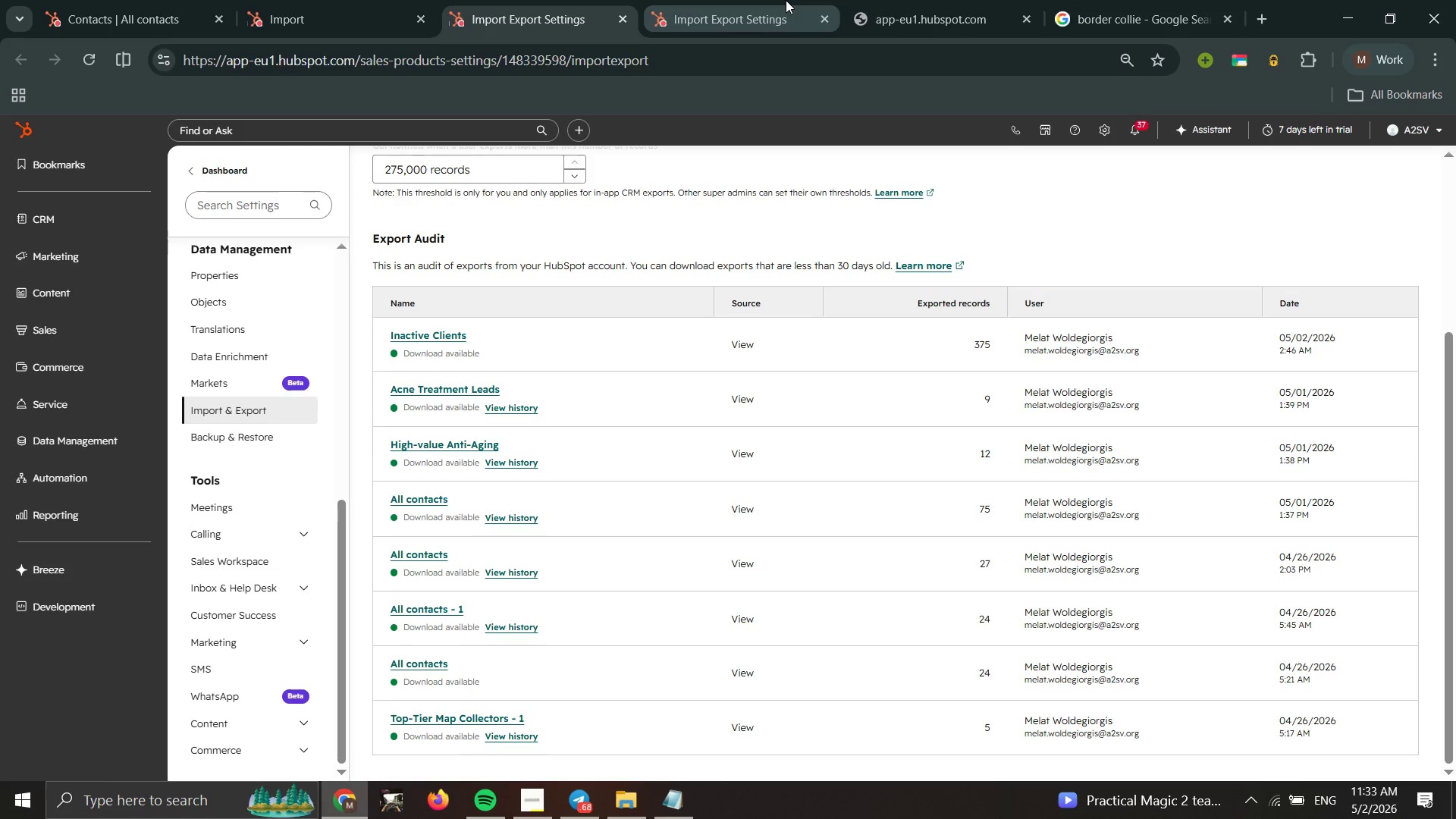 
left_click([786, 0])
 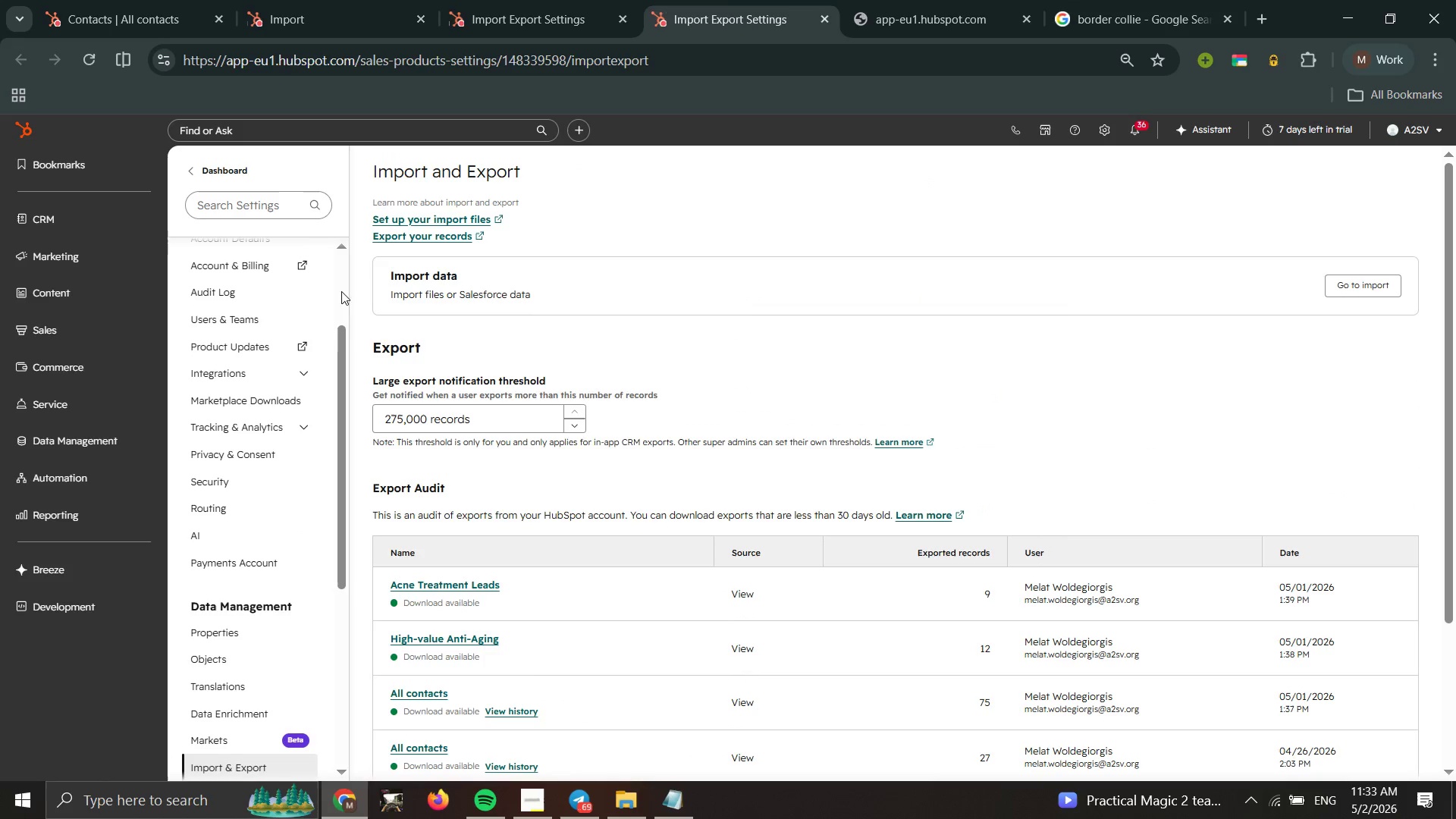 
scroll: coordinate [202, 399], scroll_direction: none, amount: 0.0
 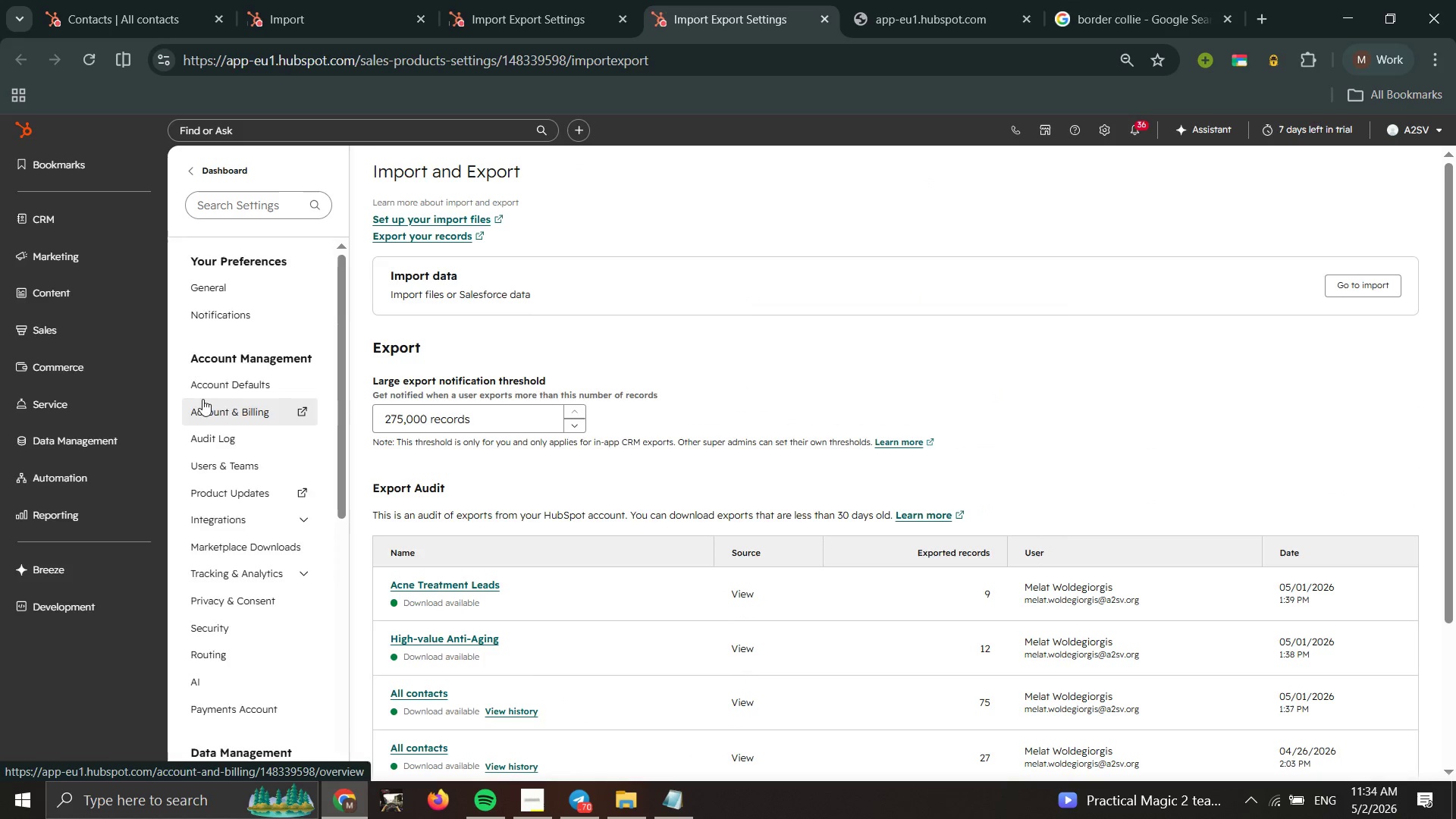 
scroll: coordinate [519, 394], scroll_direction: down, amount: 18.0
 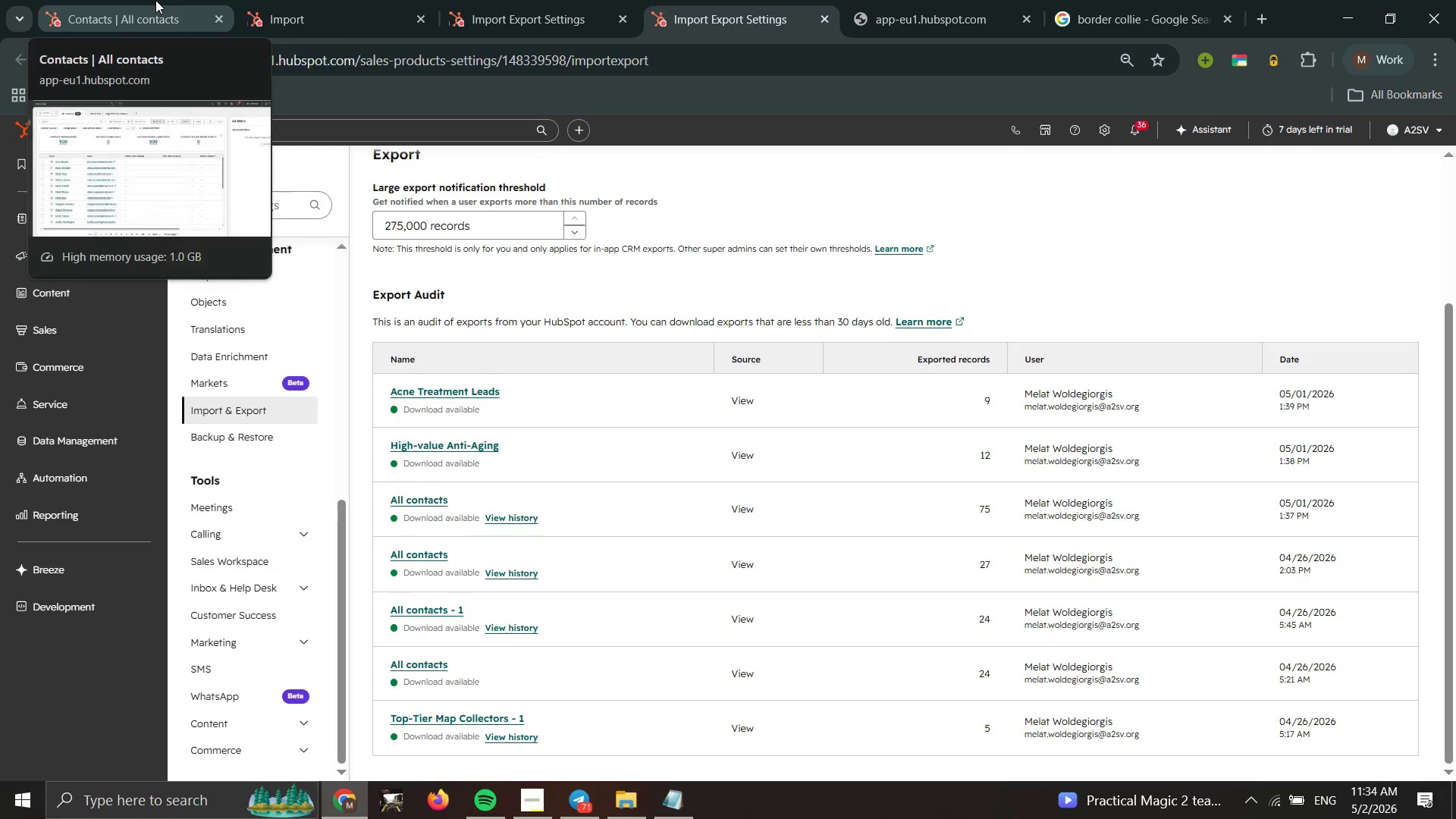 
left_click([155, 0])
 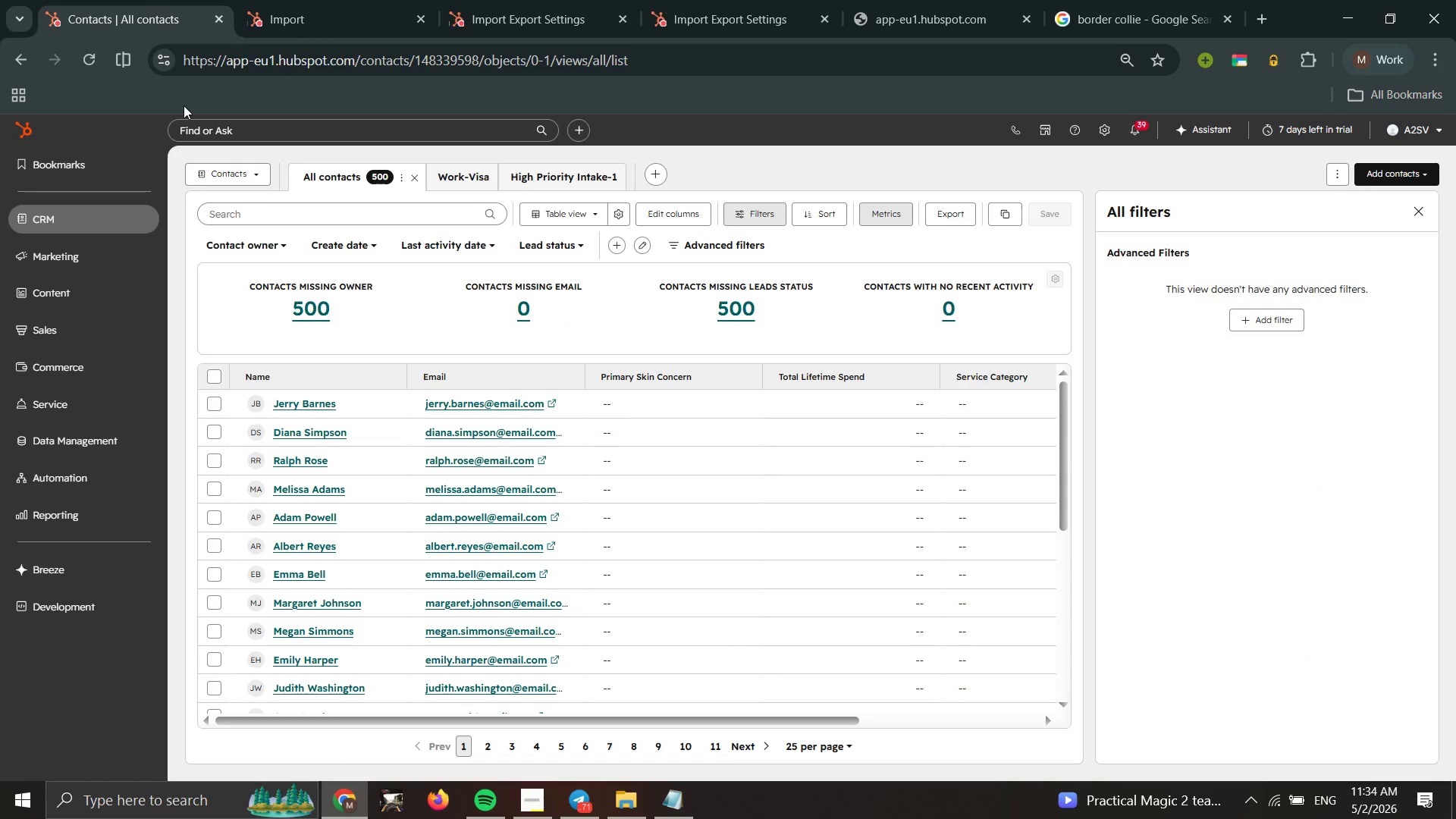 
wait(6.22)
 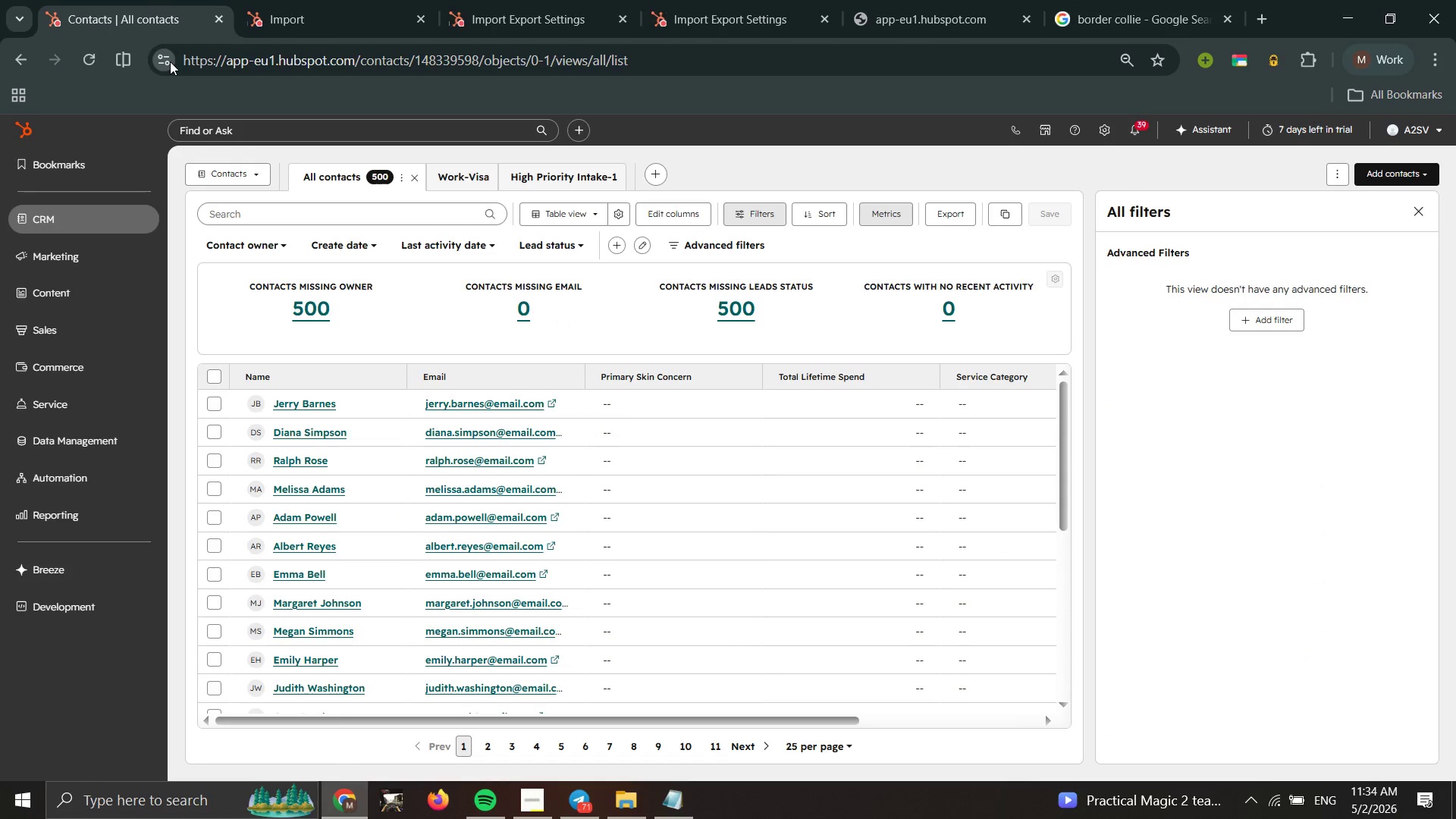 
scroll: coordinate [274, 698], scroll_direction: down, amount: 1.0
 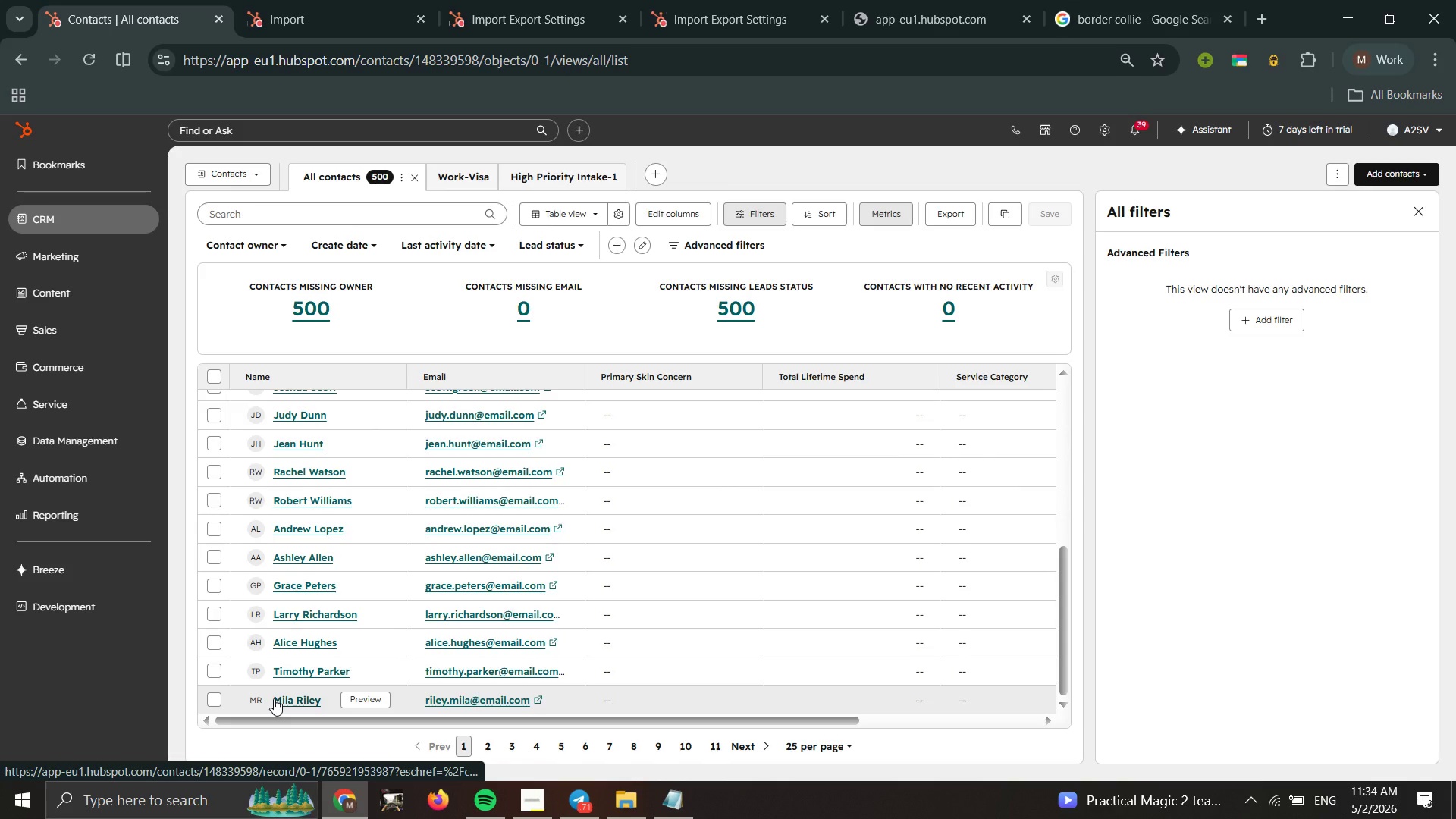 
scroll: coordinate [274, 698], scroll_direction: up, amount: 3.0
 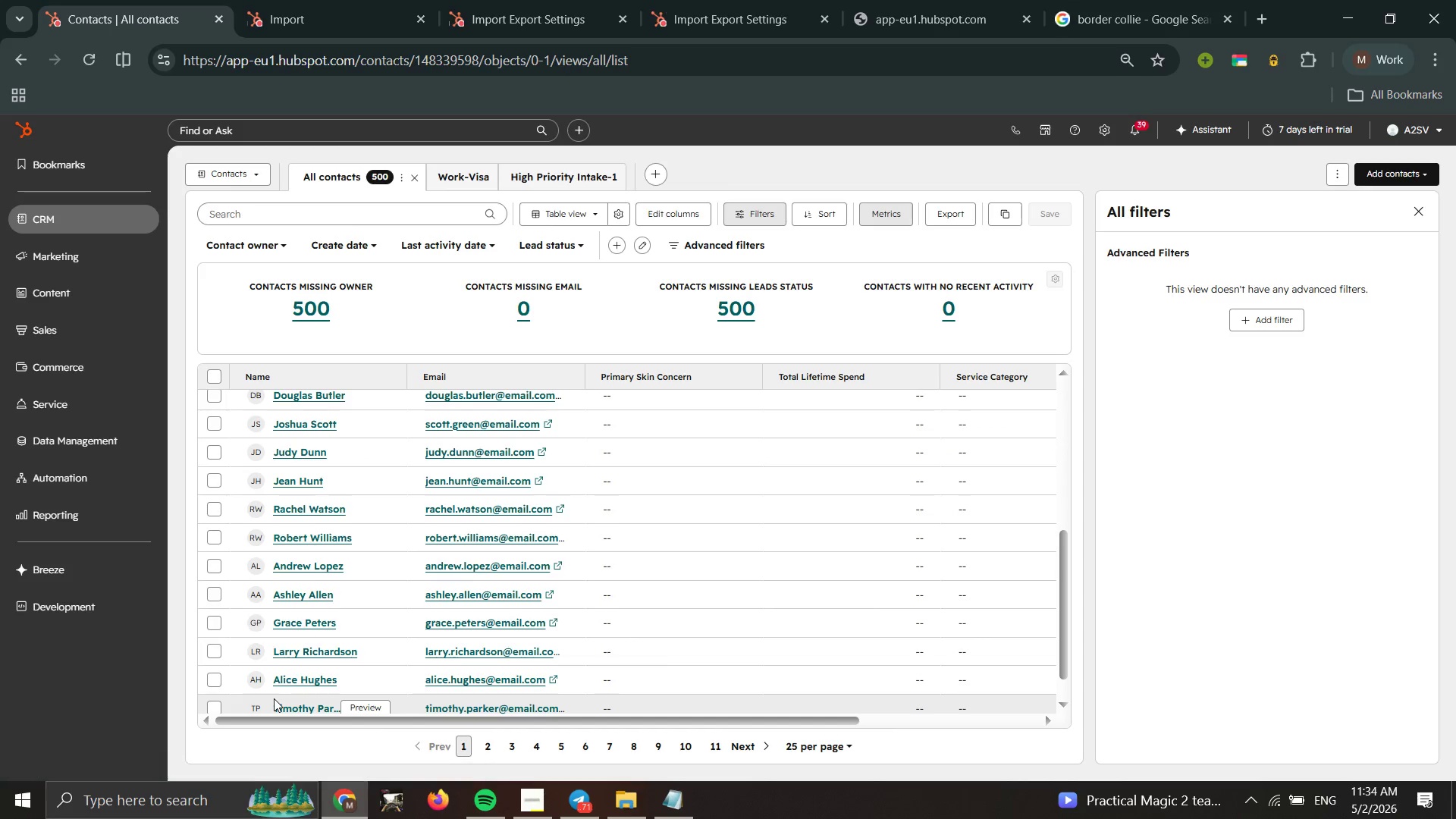 
scroll: coordinate [274, 698], scroll_direction: down, amount: 10.0
 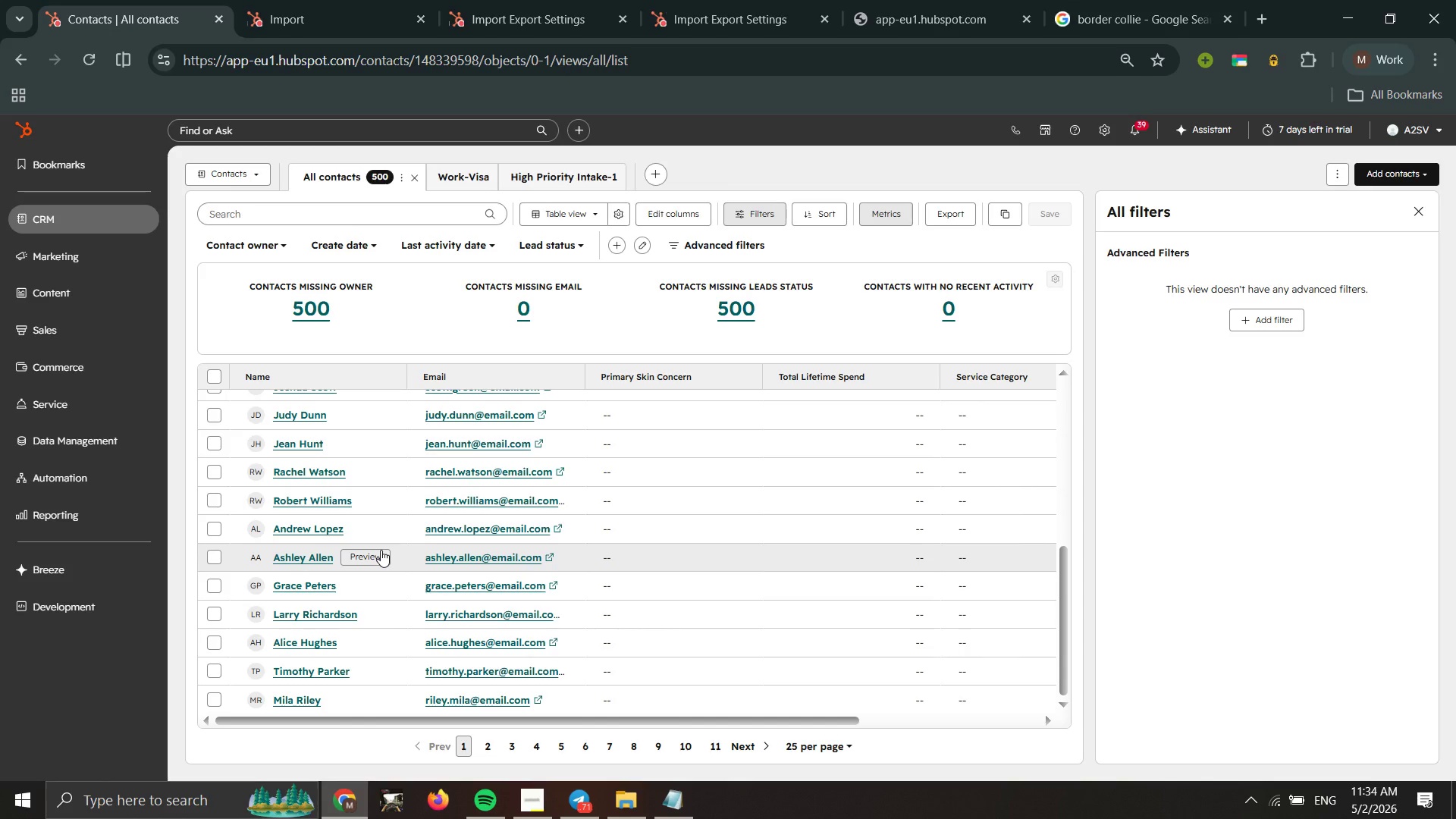 
wait(7.38)
 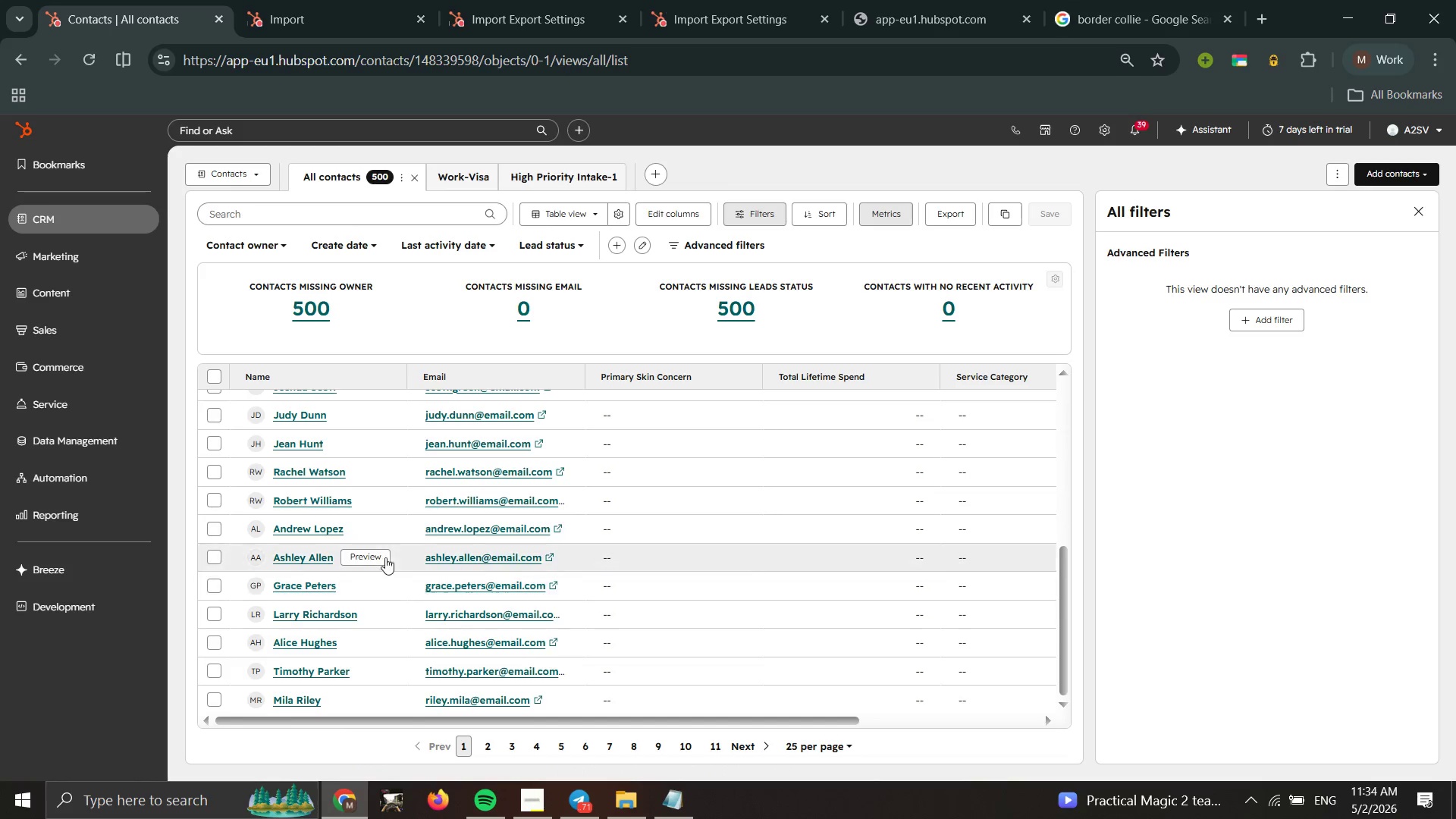 
scroll: coordinate [381, 550], scroll_direction: down, amount: 4.0
 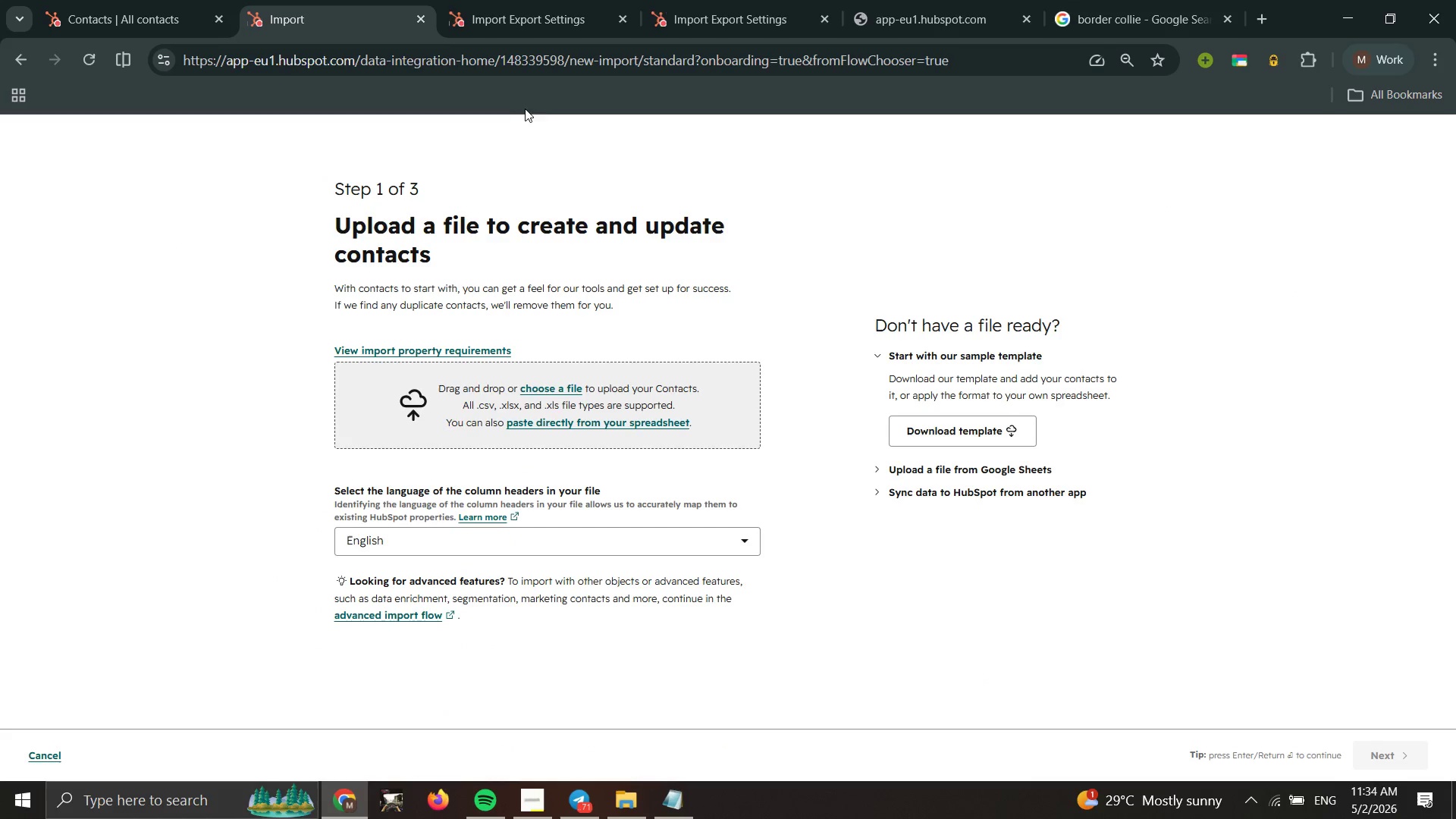 
left_click([576, 0])
 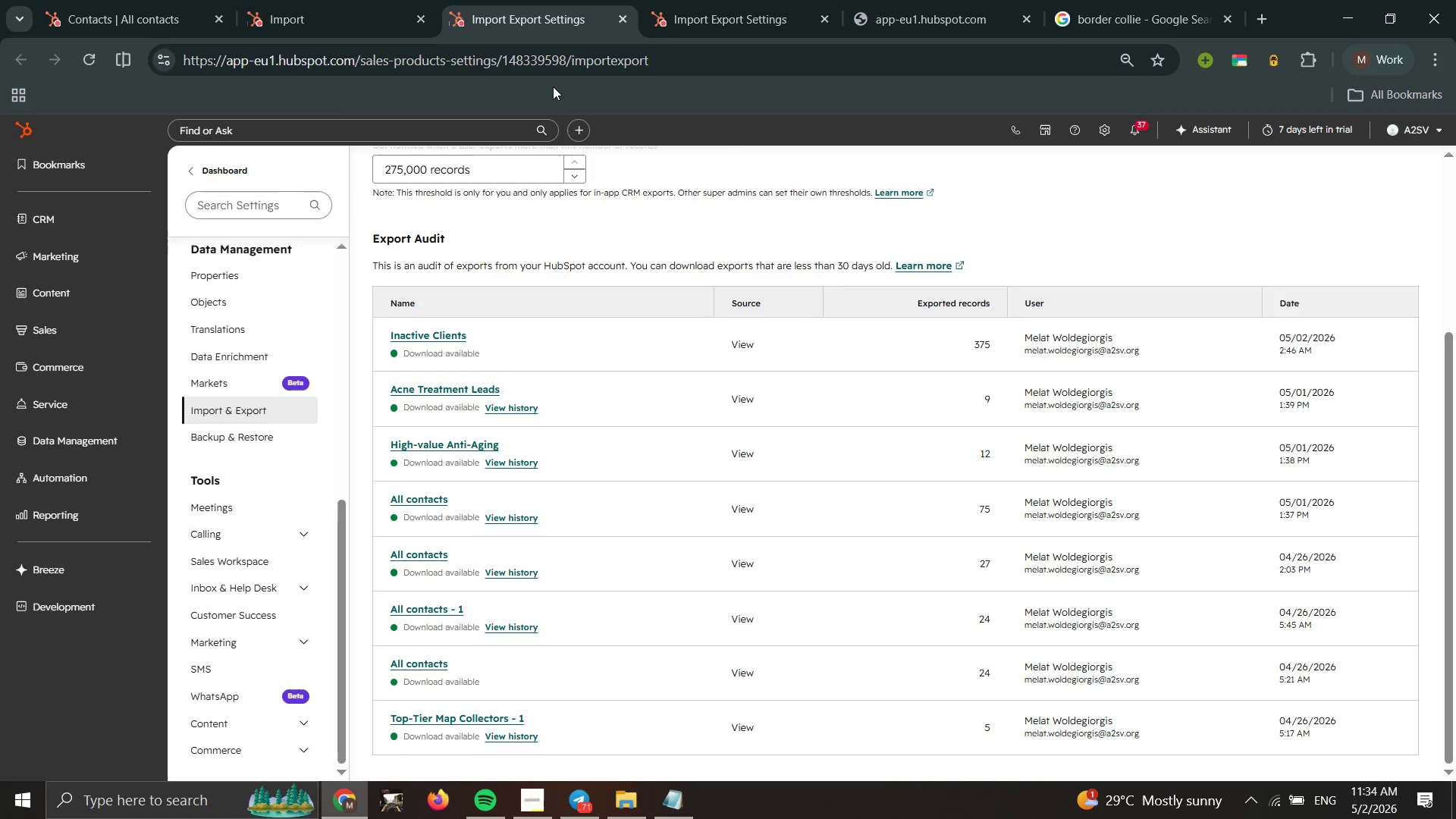 
scroll: coordinate [552, 87], scroll_direction: down, amount: 1.0
 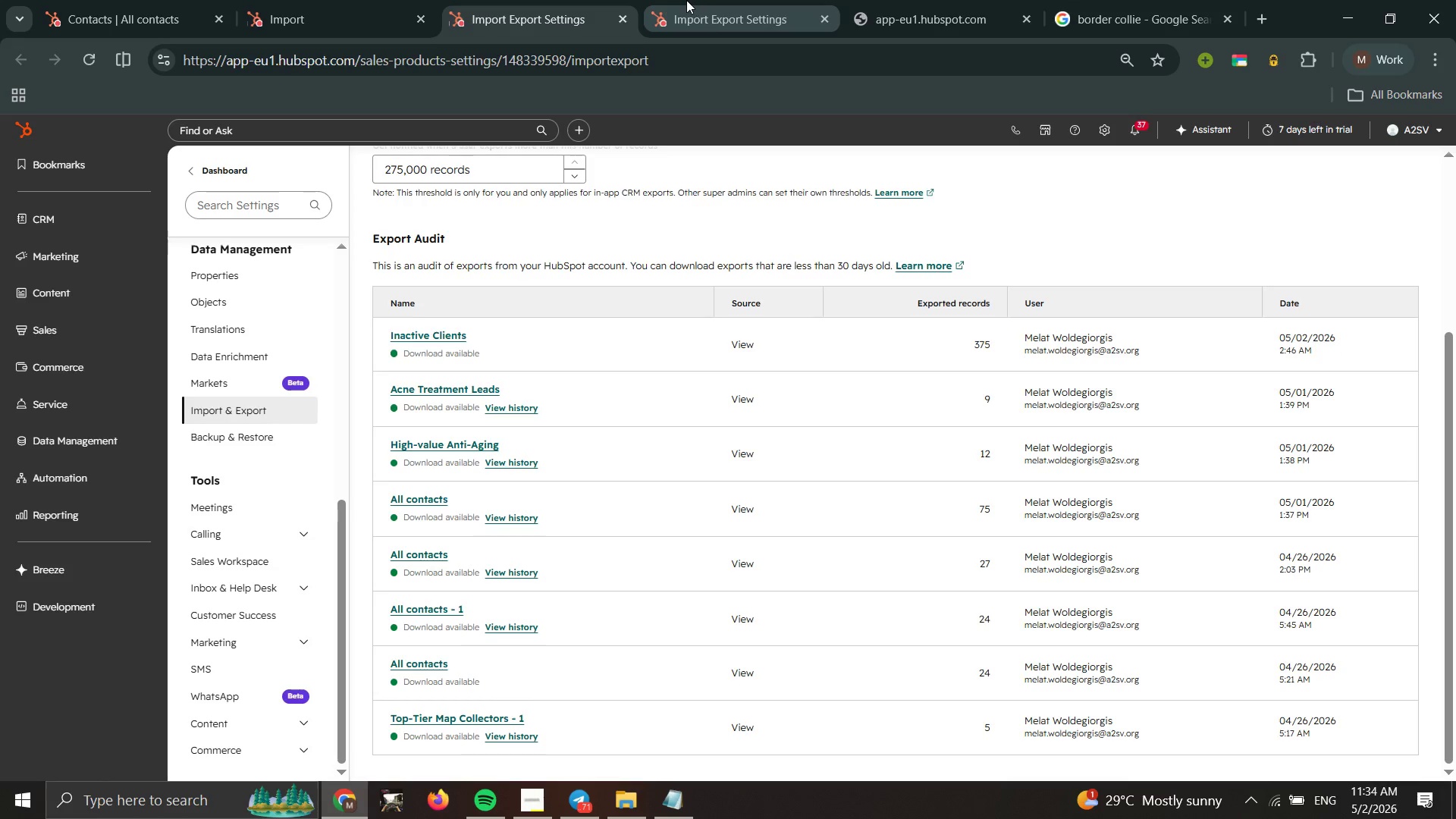 
left_click([686, 0])
 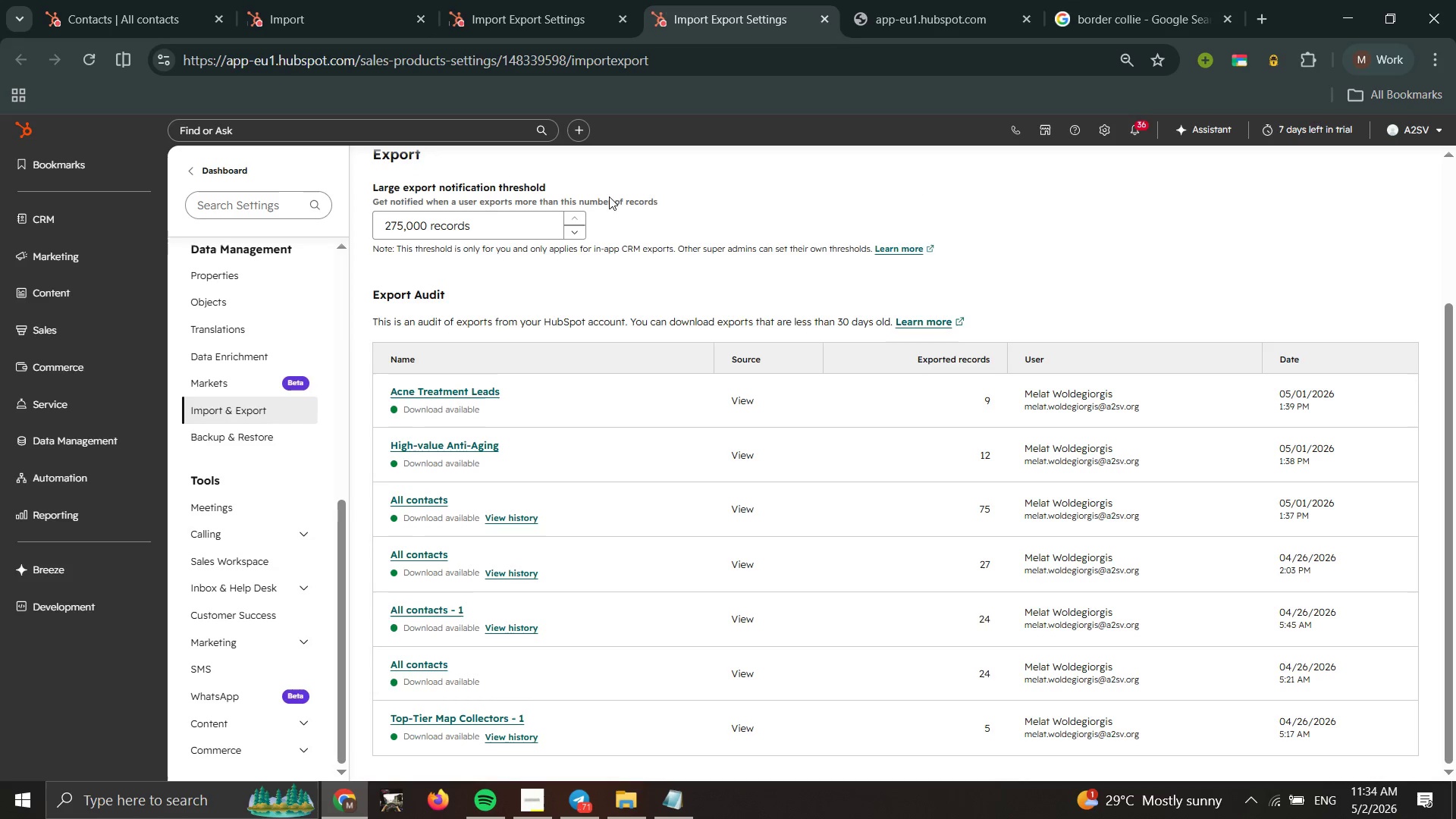 
scroll: coordinate [594, 536], scroll_direction: down, amount: 10.0
 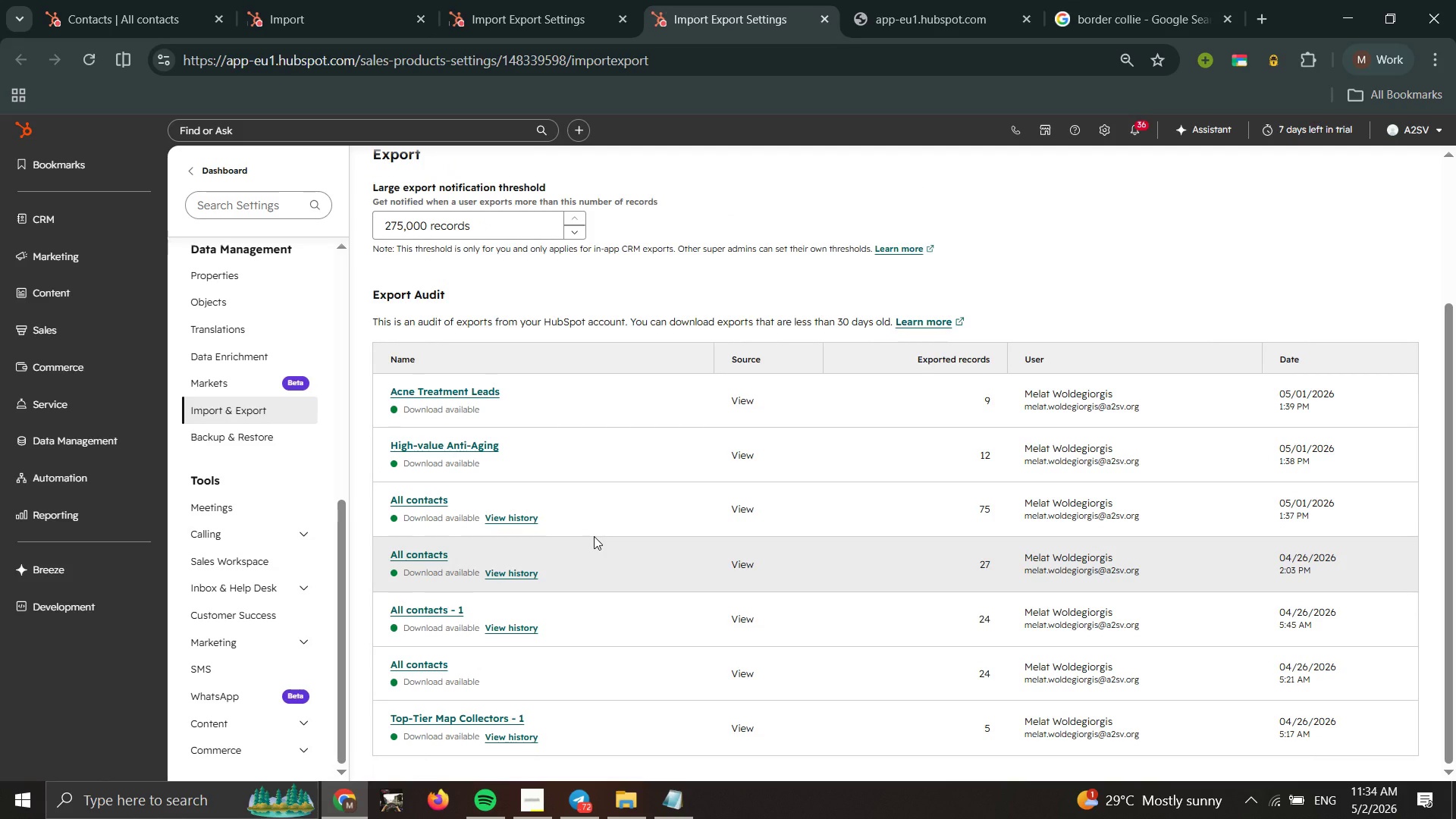 
scroll: coordinate [594, 536], scroll_direction: none, amount: 0.0
 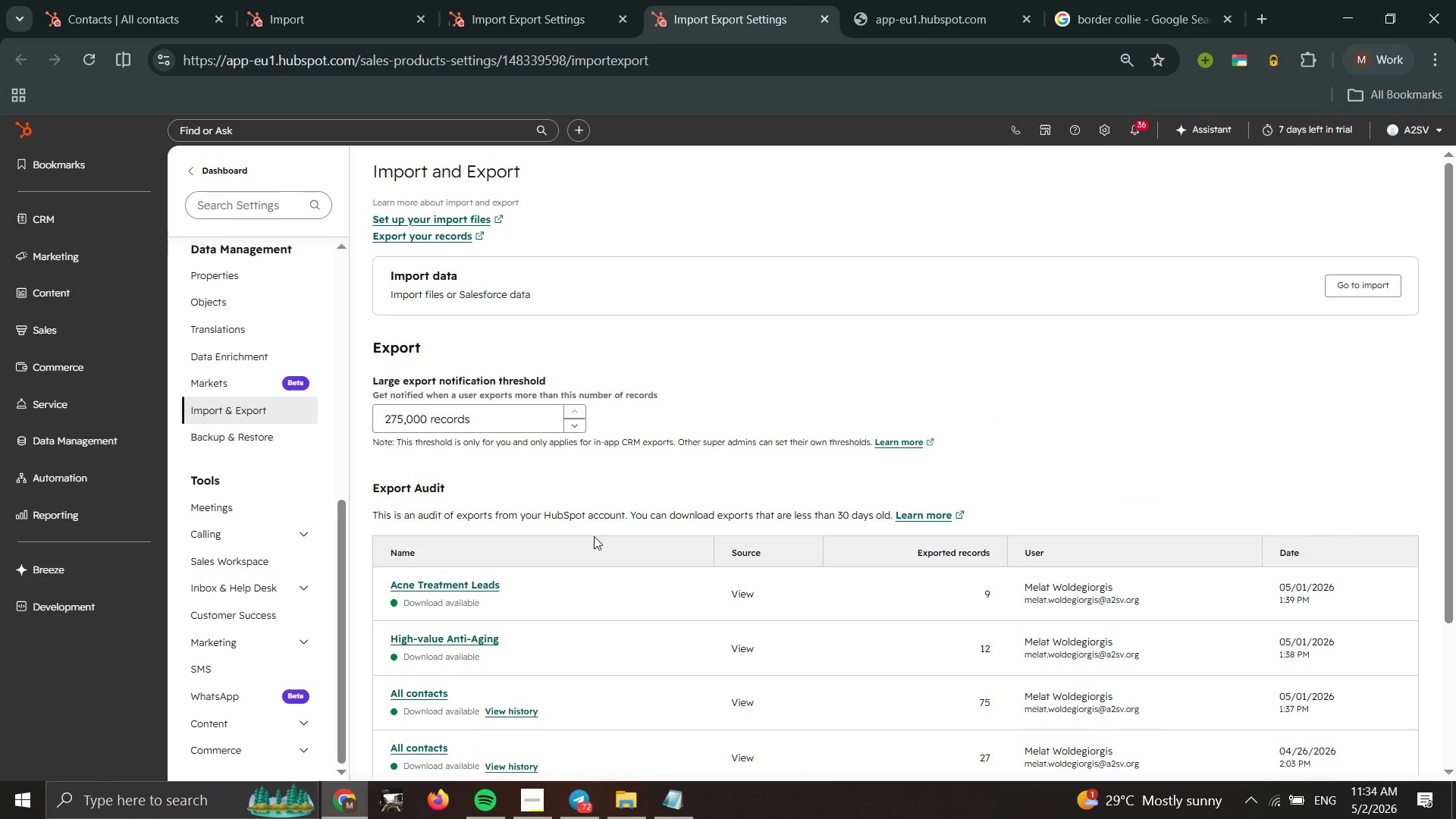 
scroll: coordinate [594, 536], scroll_direction: up, amount: 1.0
 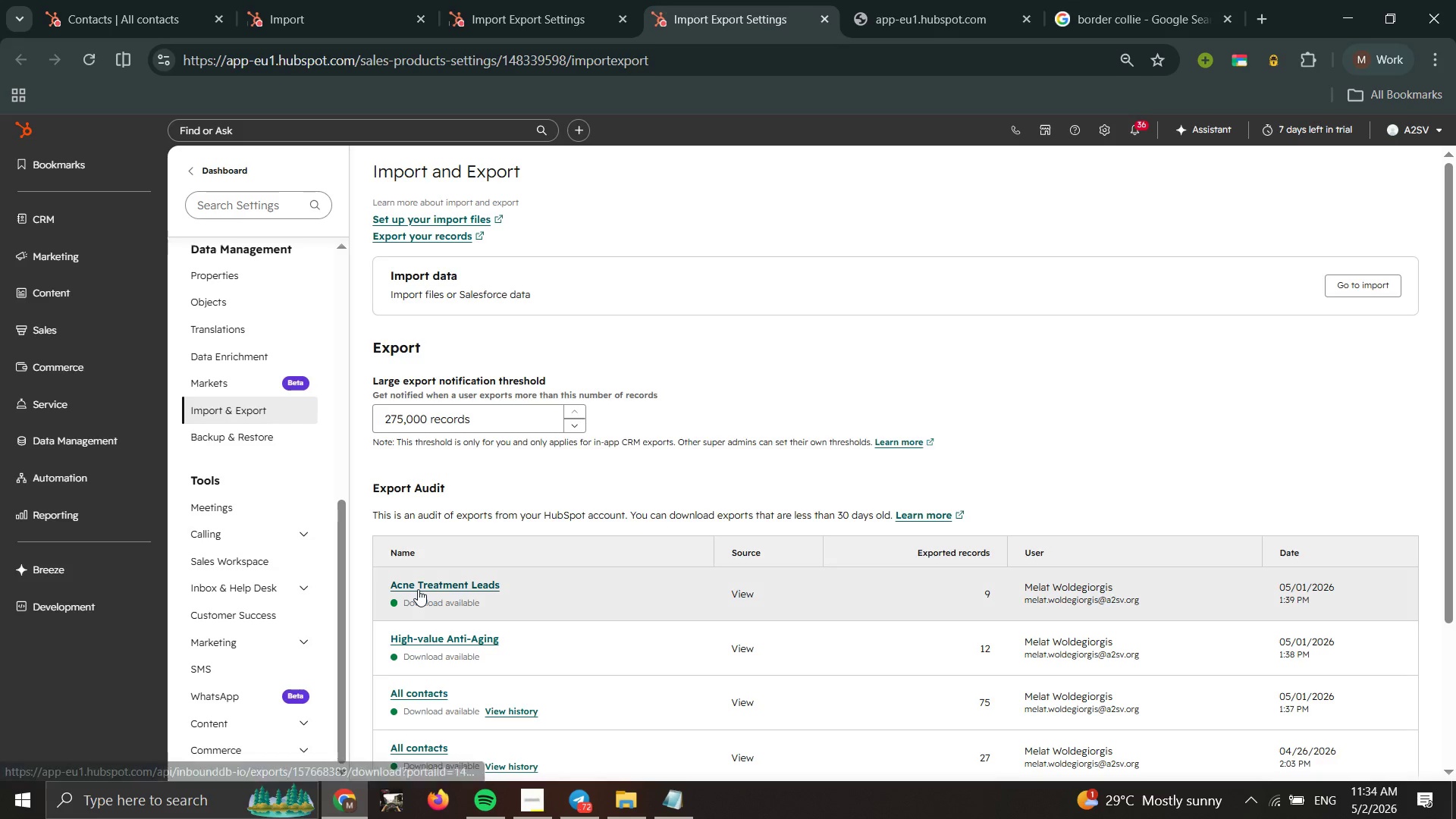 
double_click([391, 0])
 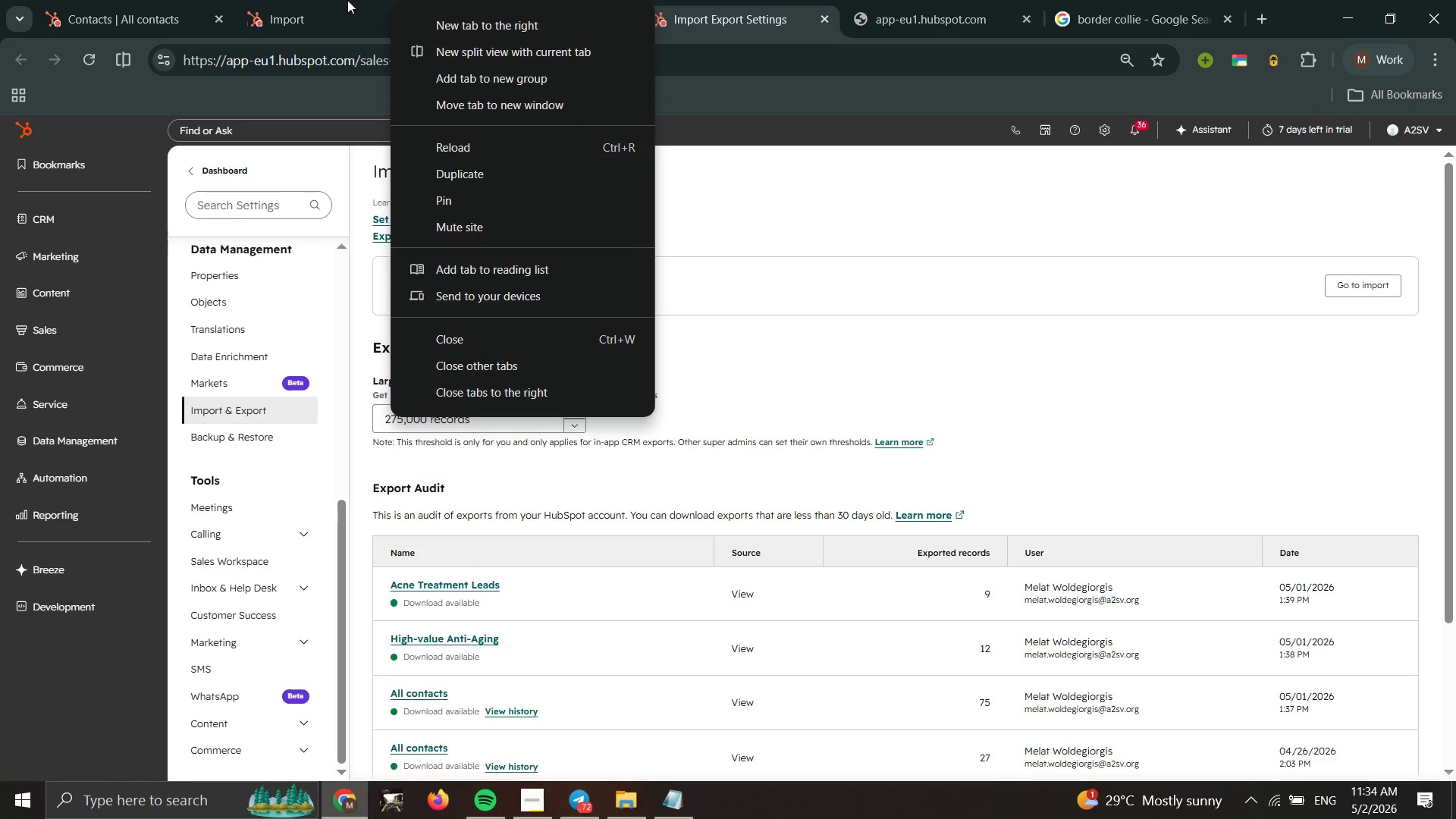 
left_click([378, 0])
 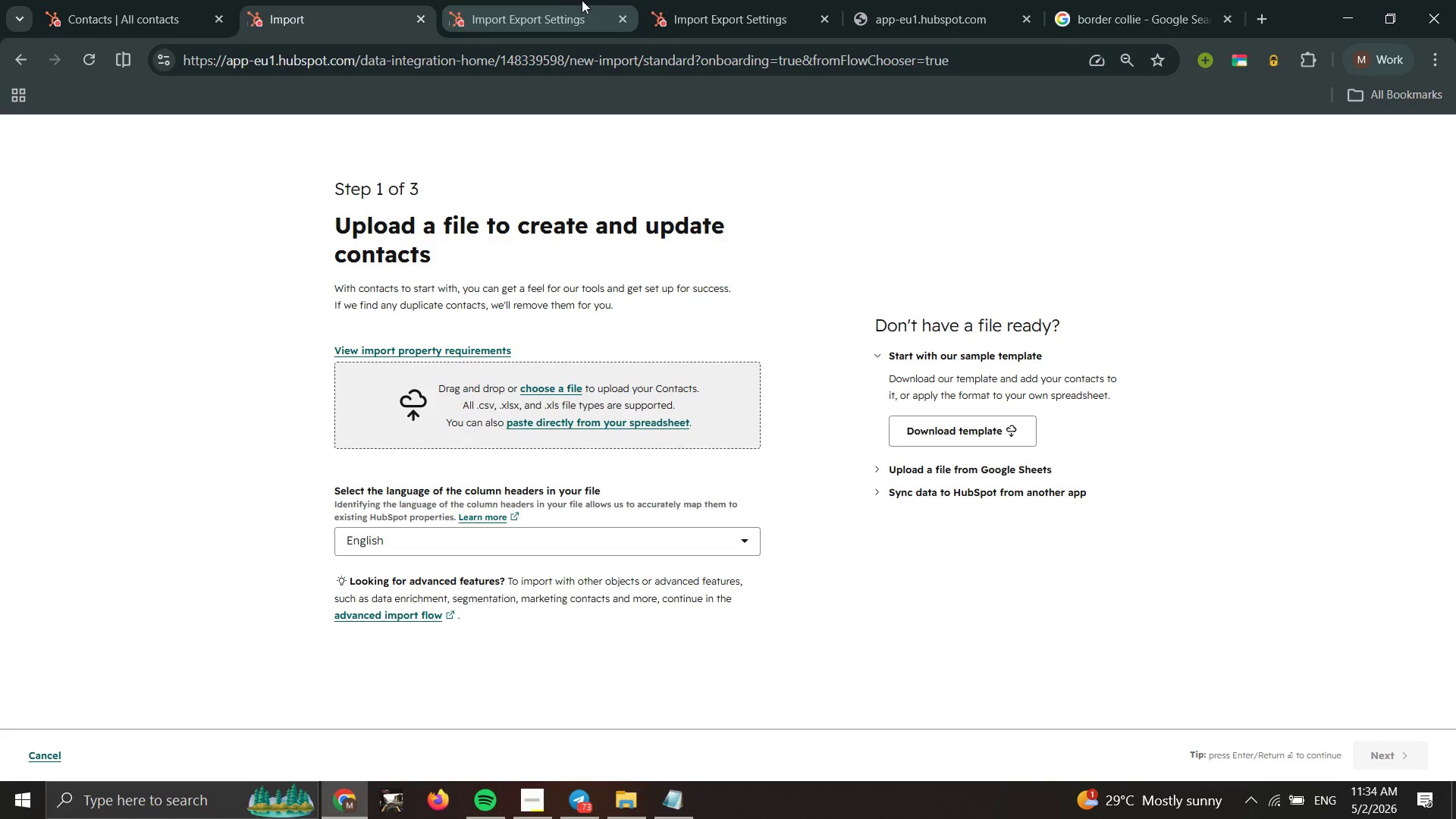 
left_click([485, 16])
 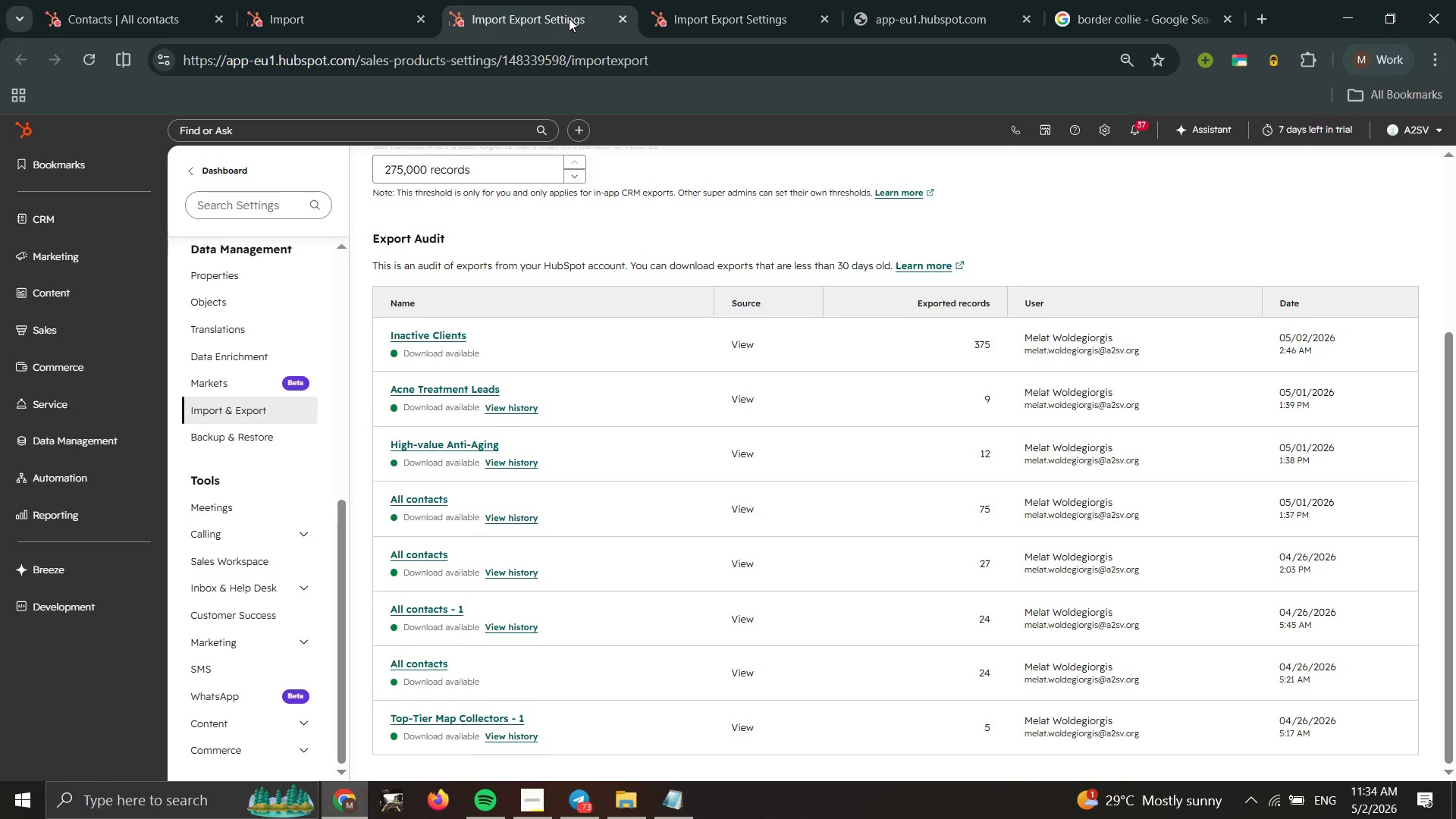 
wait(7.66)
 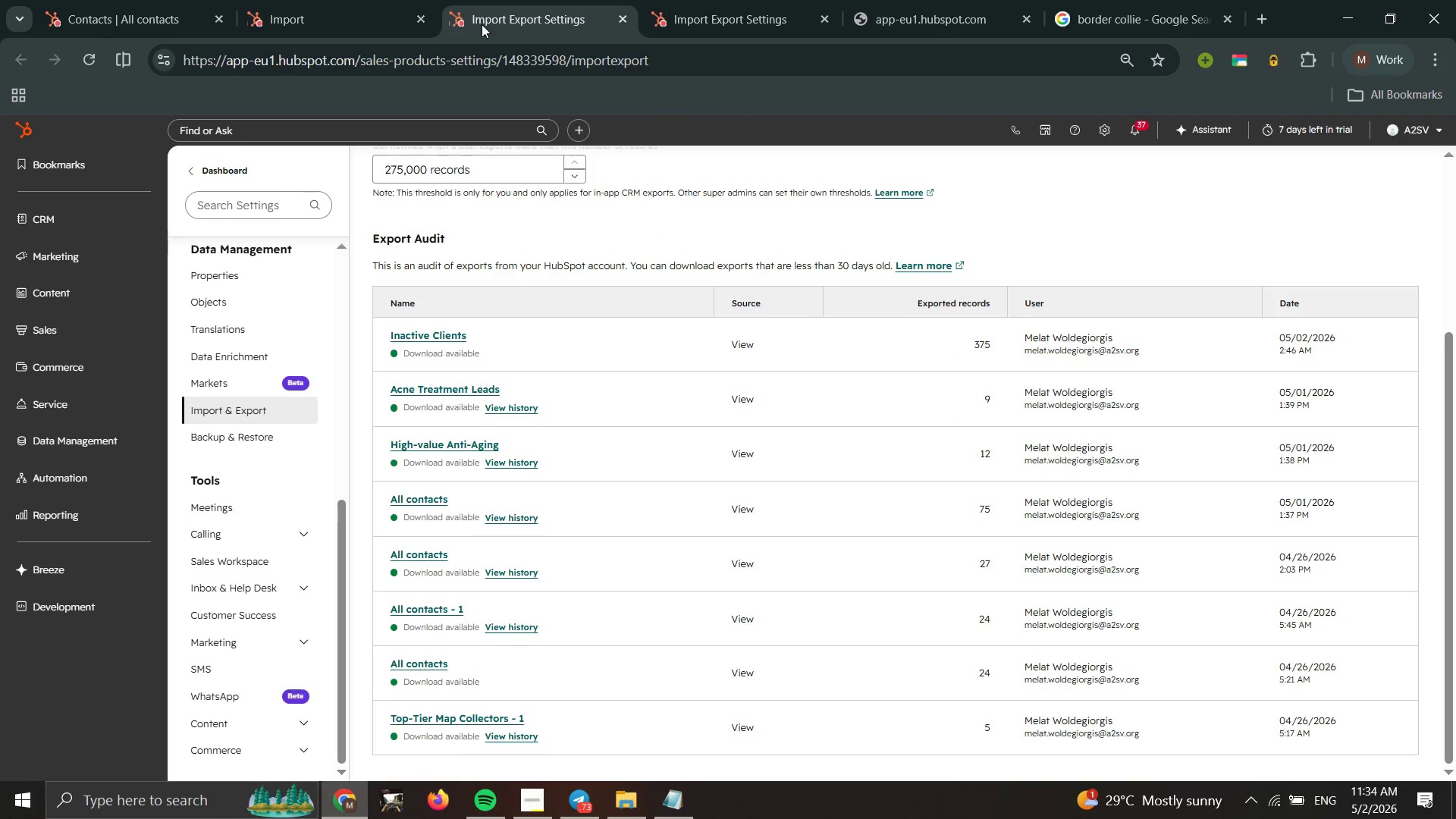 
left_click([670, 0])
 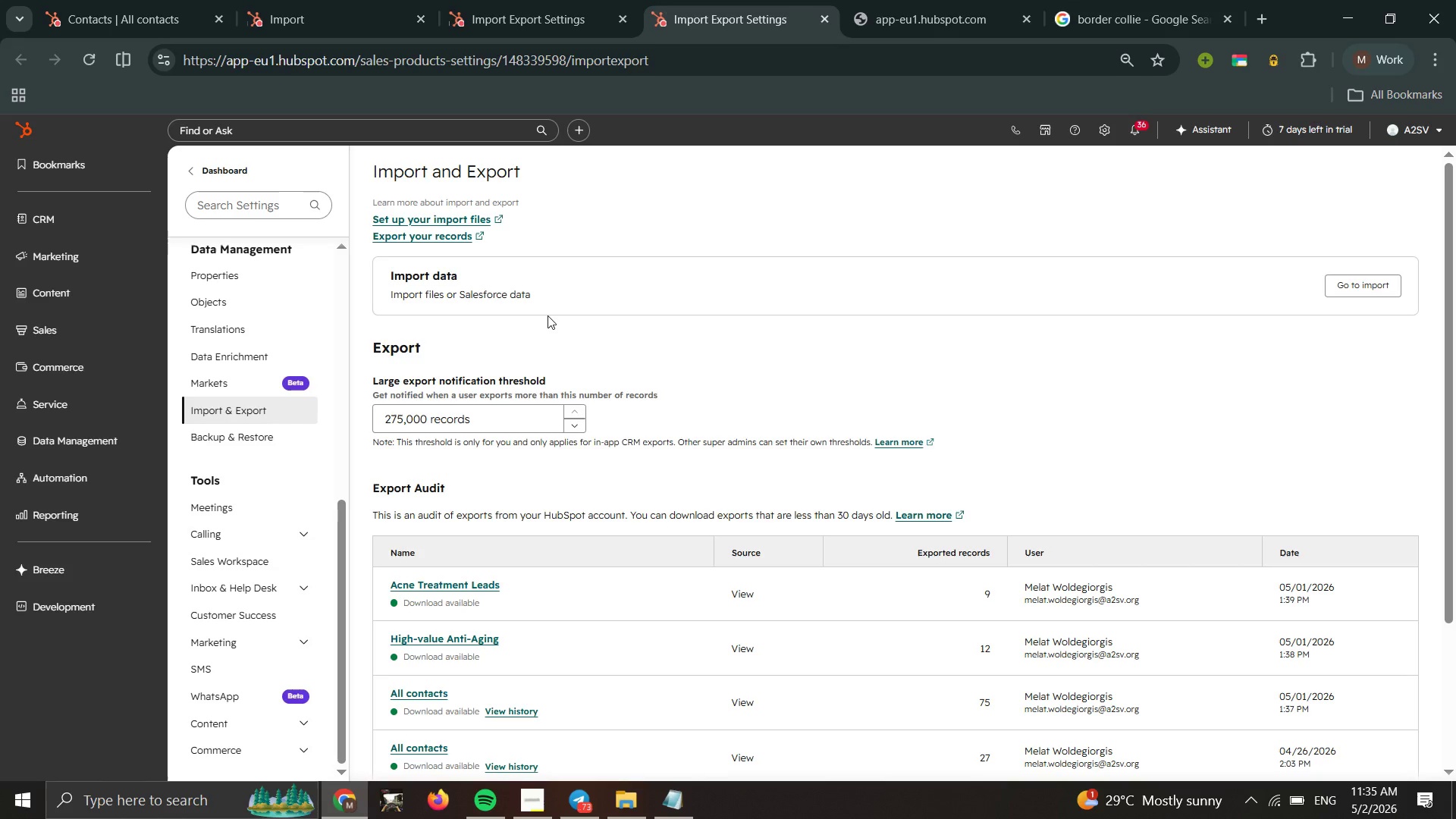 
wait(27.33)
 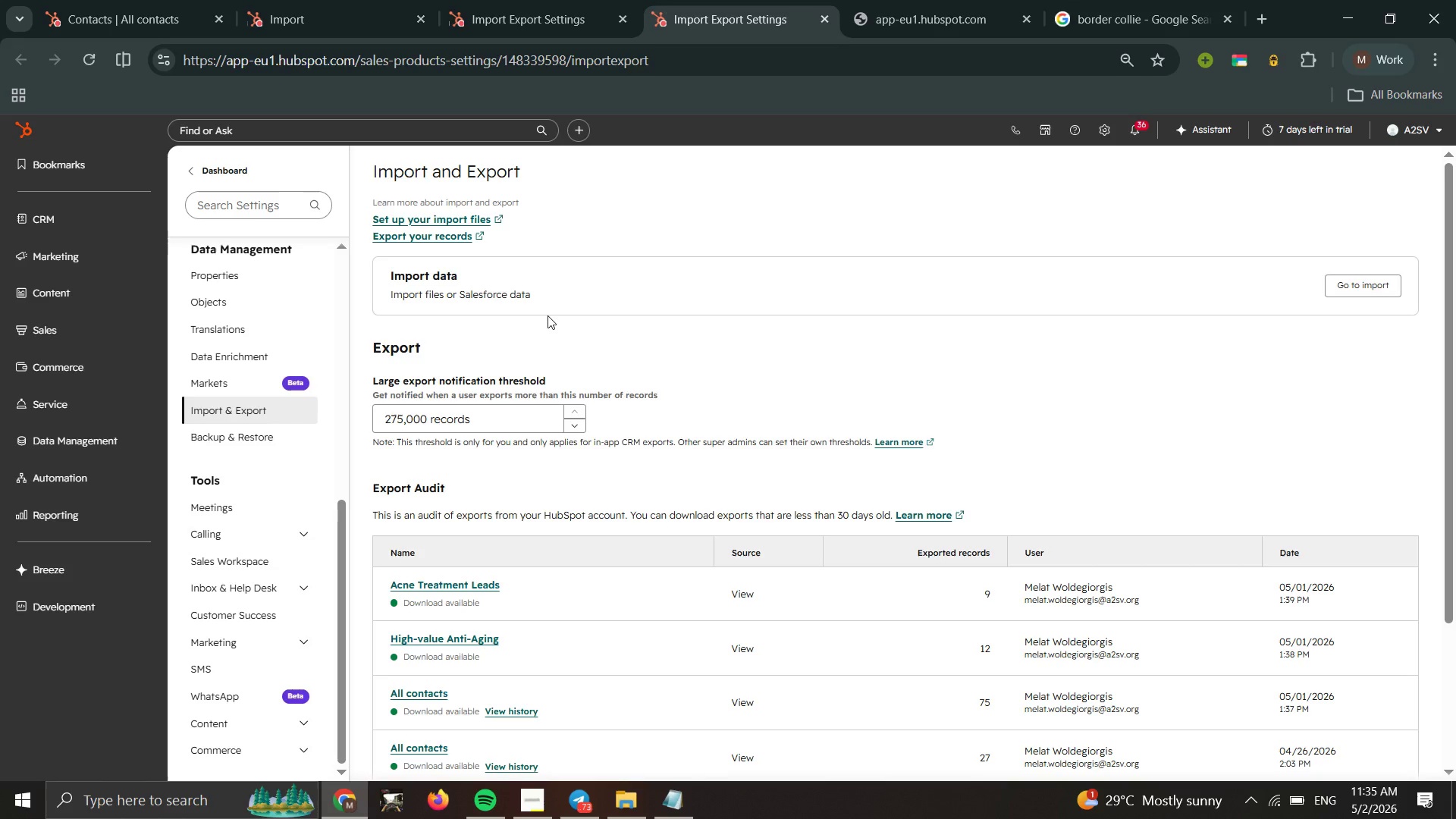 
left_click_drag(start_coordinate=[230, 0], to_coordinate=[234, 0])
 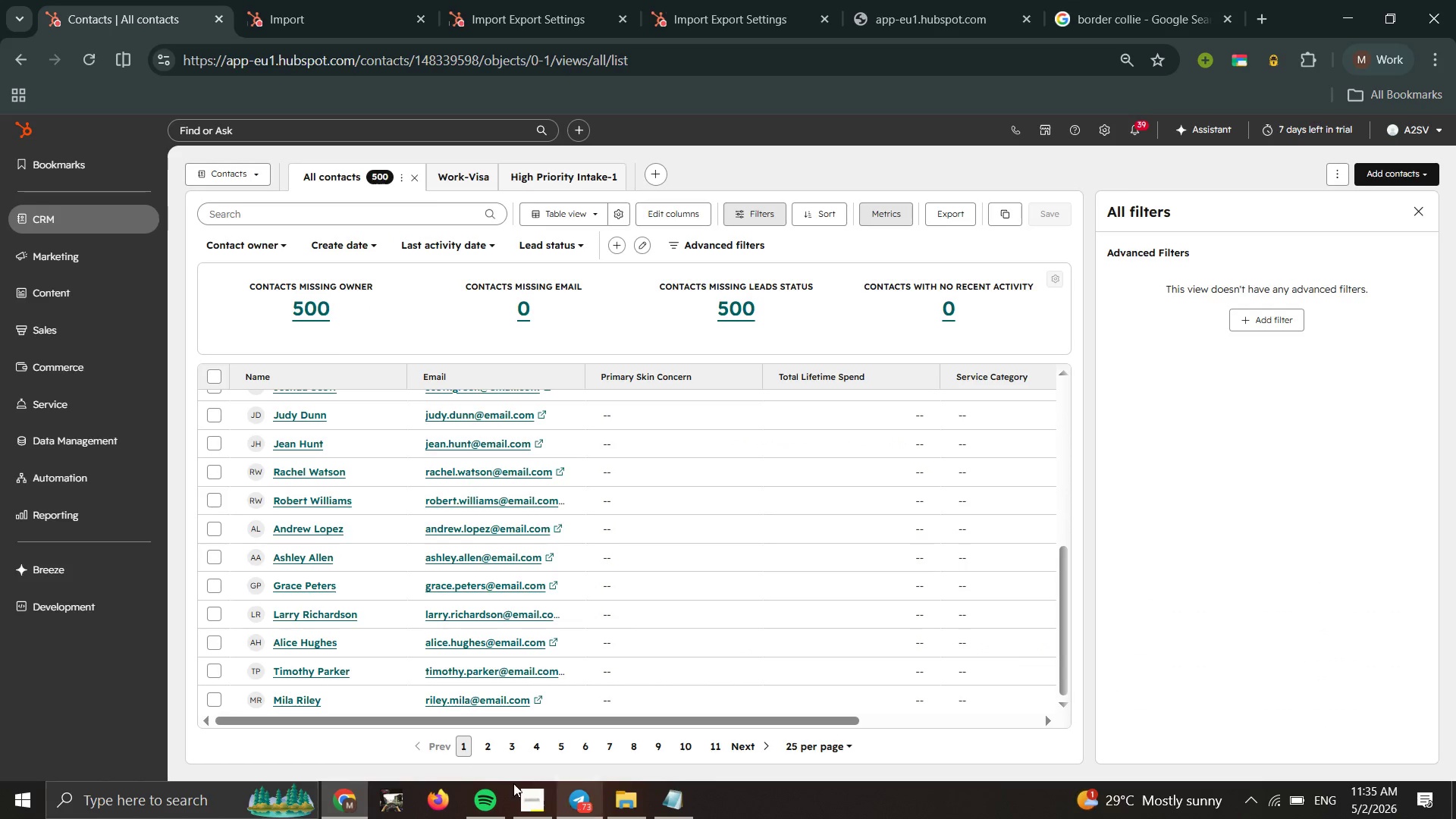 
left_click([532, 781])